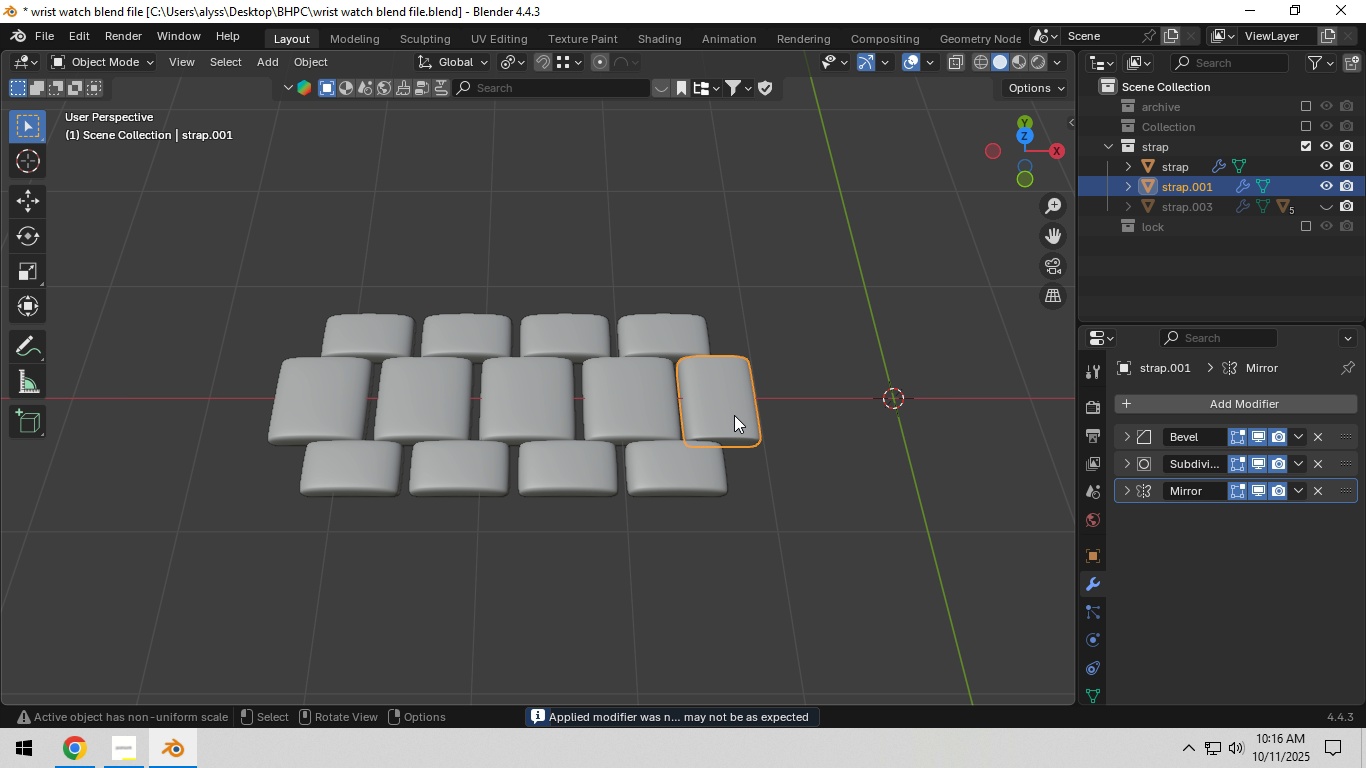 
right_click([734, 415])
 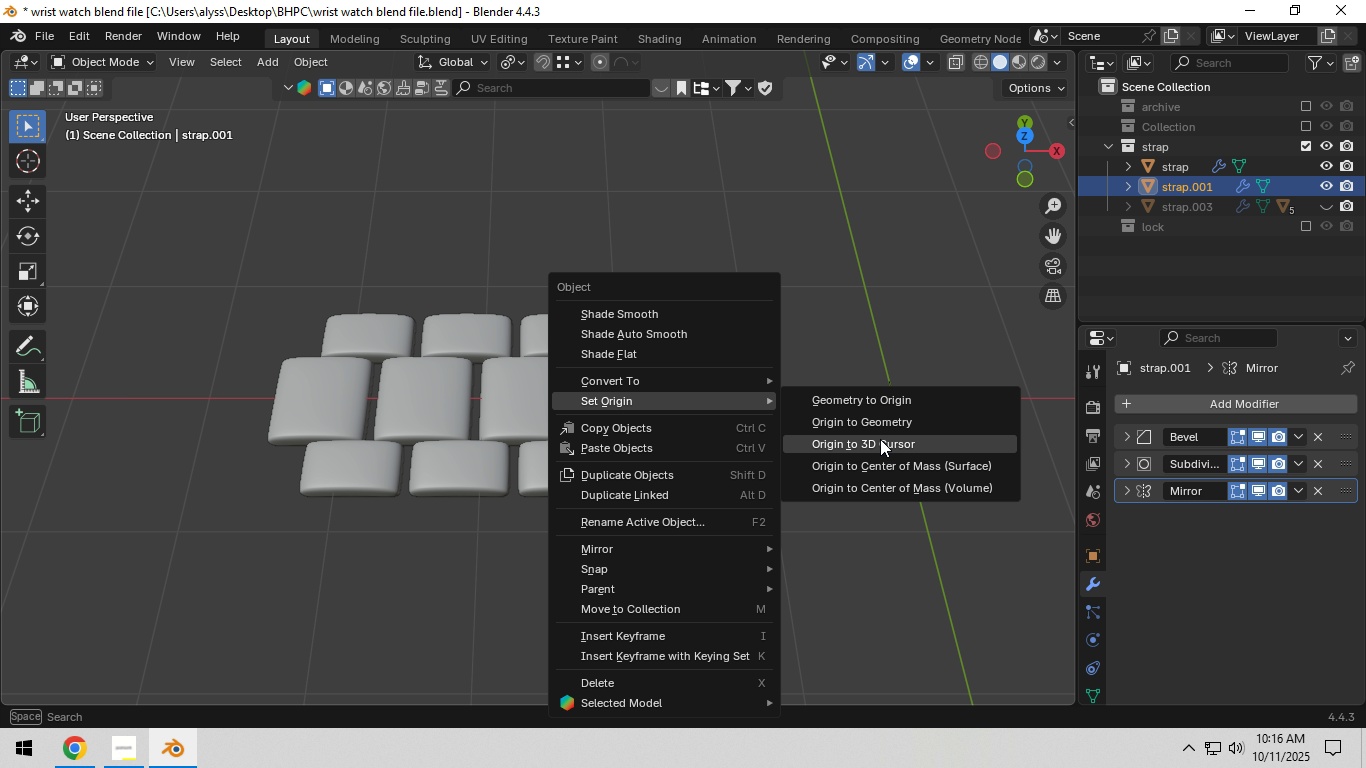 
left_click([880, 439])
 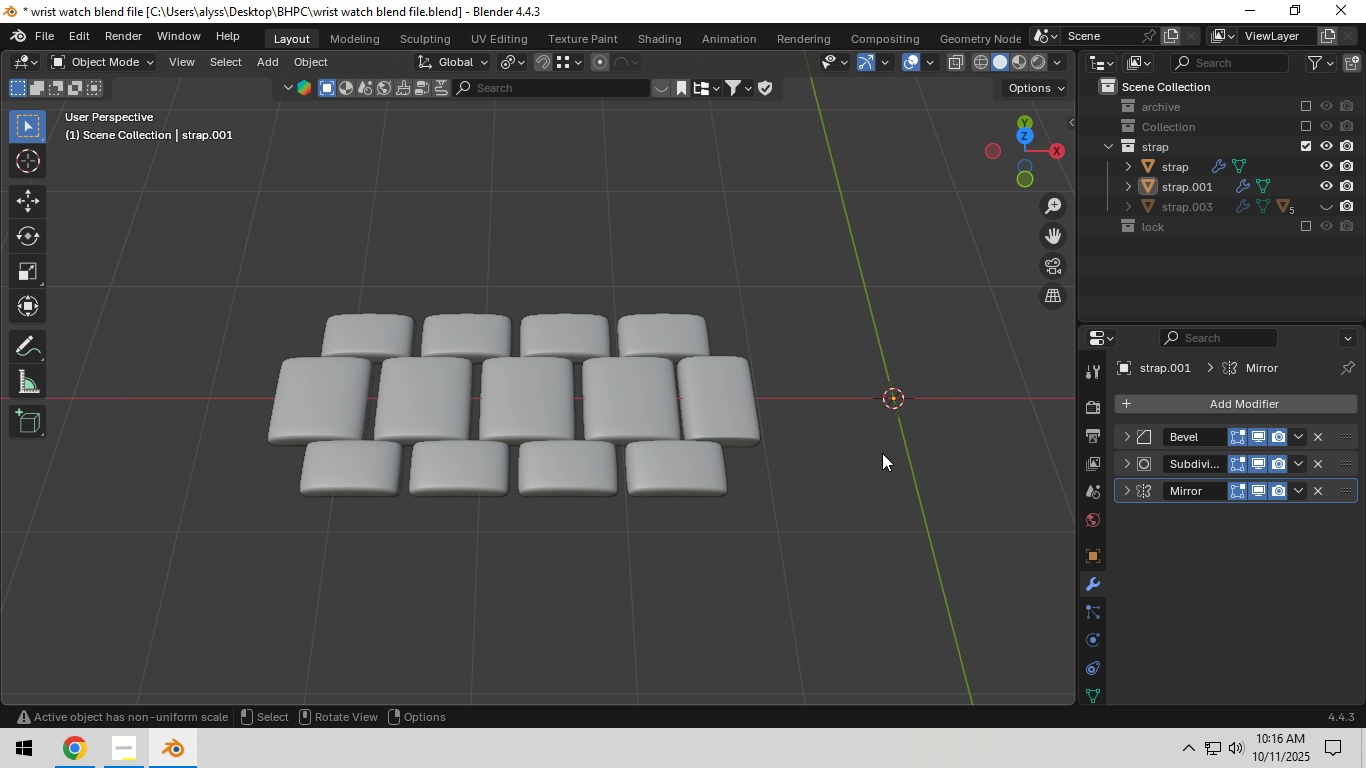 
left_click([882, 453])
 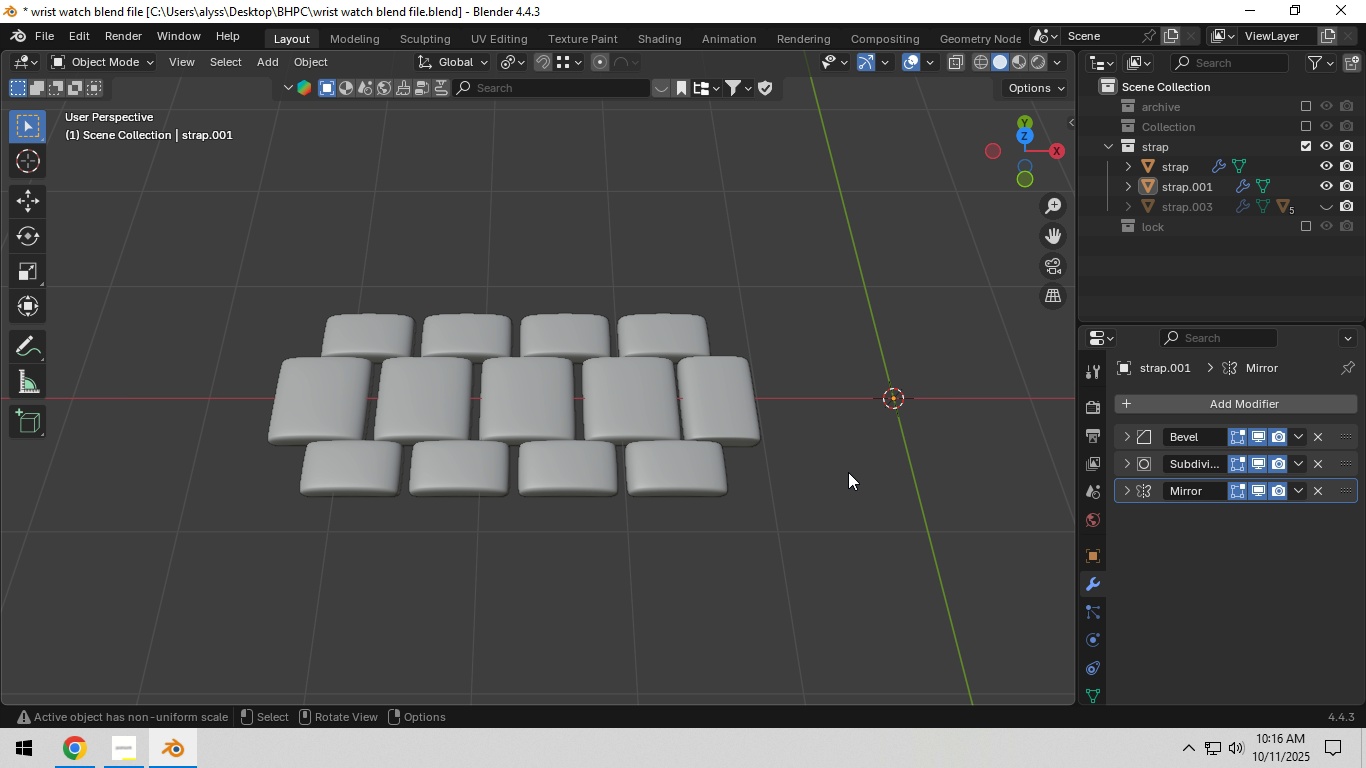 
key(Control+S)
 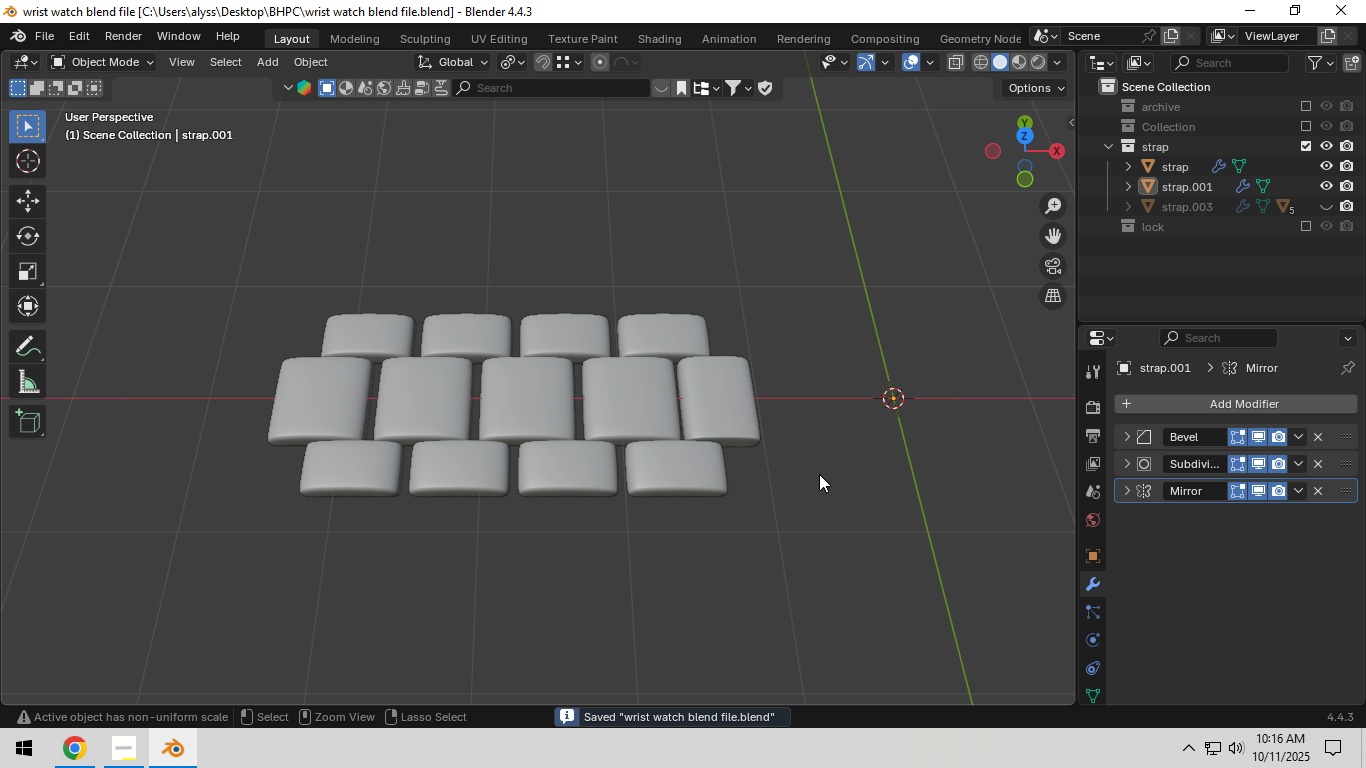 
key(Control+S)
 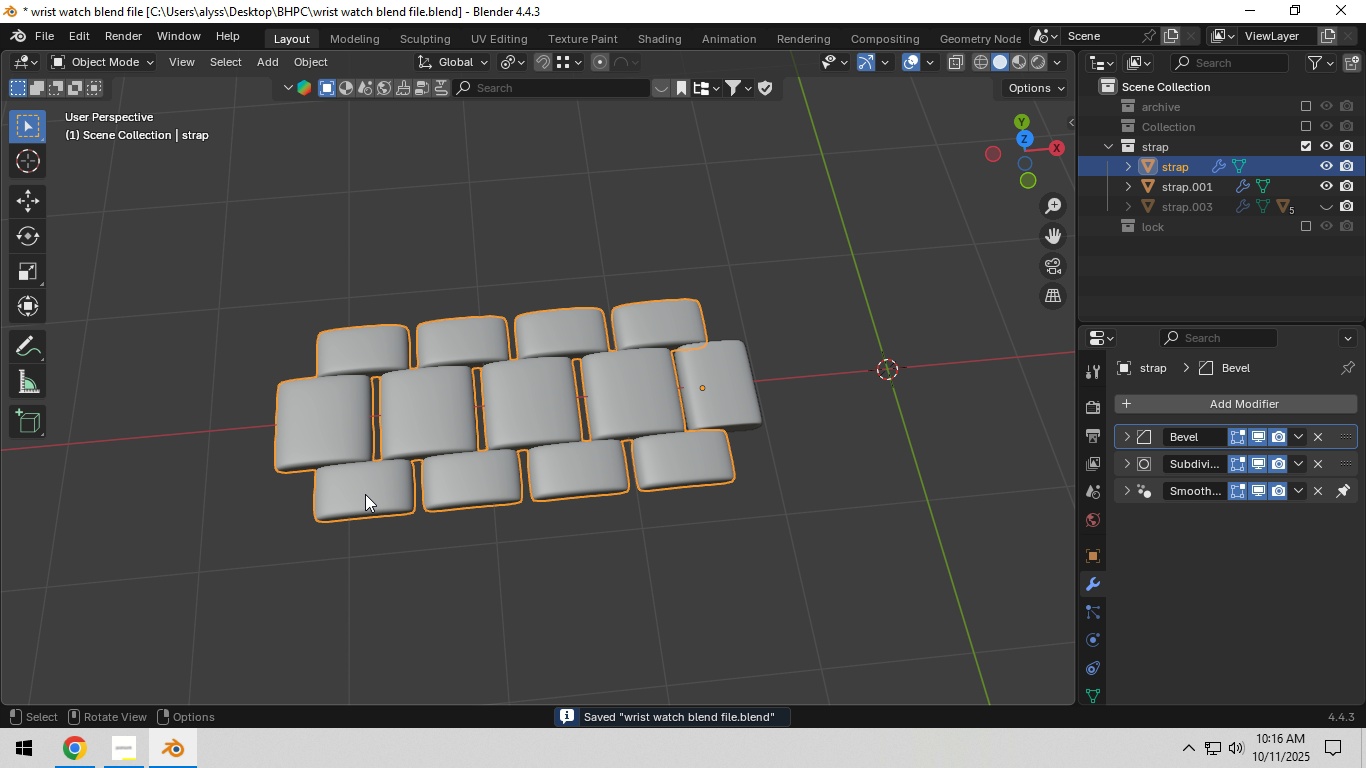 
left_click([365, 494])
 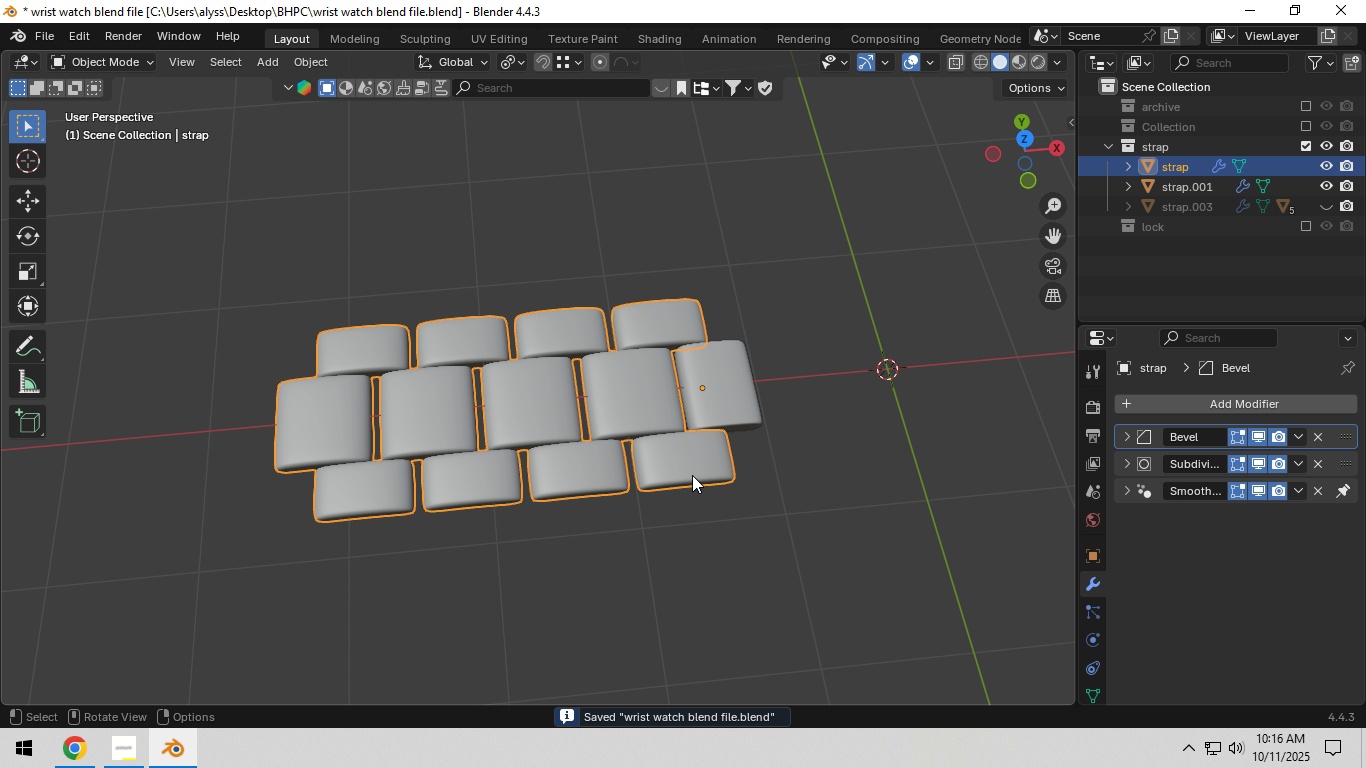 
key(Tab)
 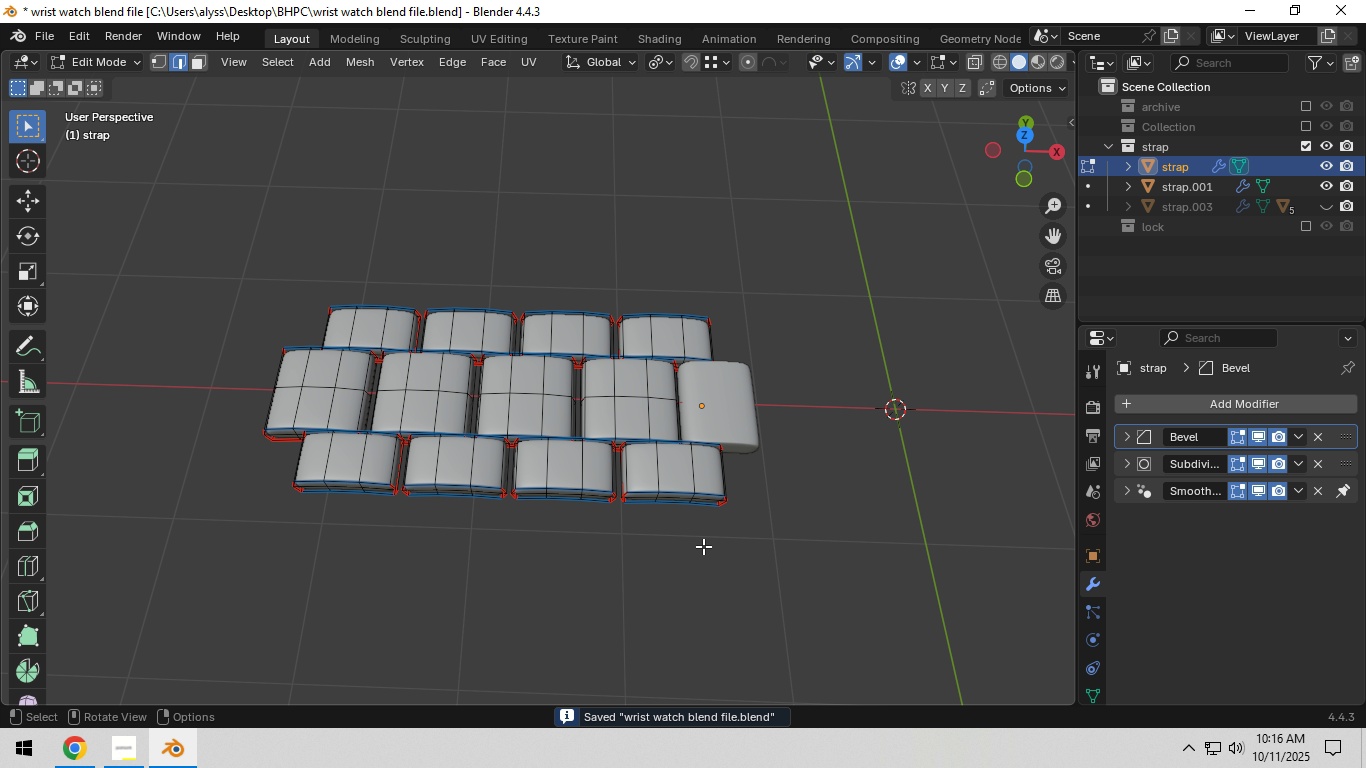 
left_click([703, 545])
 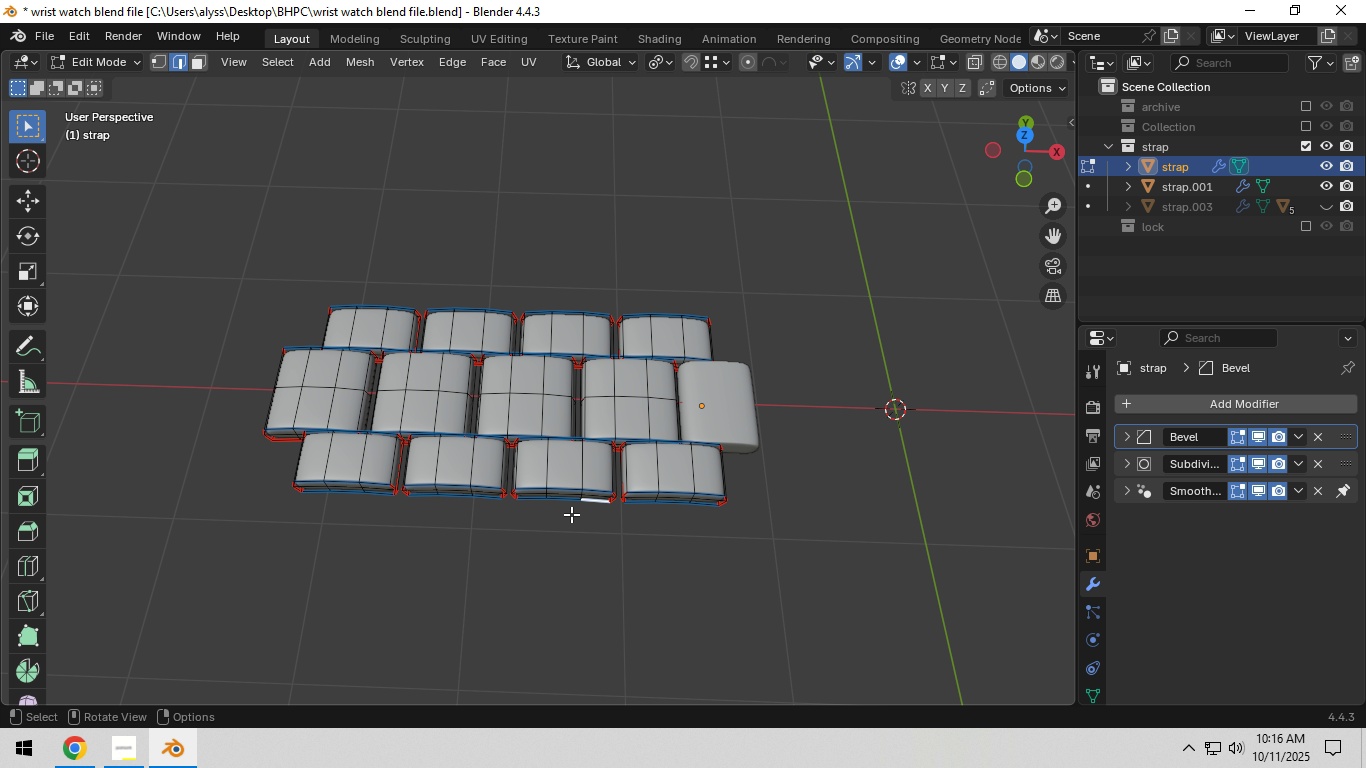 
double_click([560, 487])
 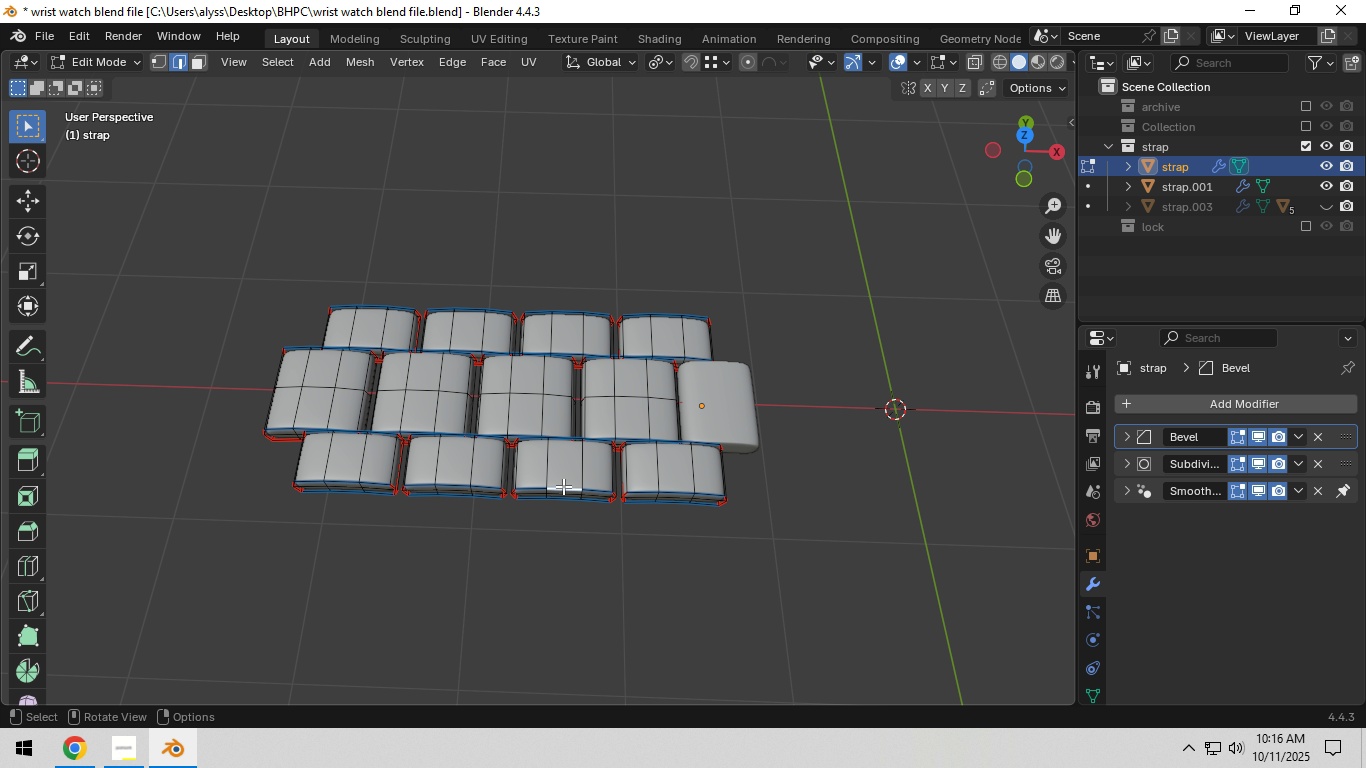 
type(lllp)
 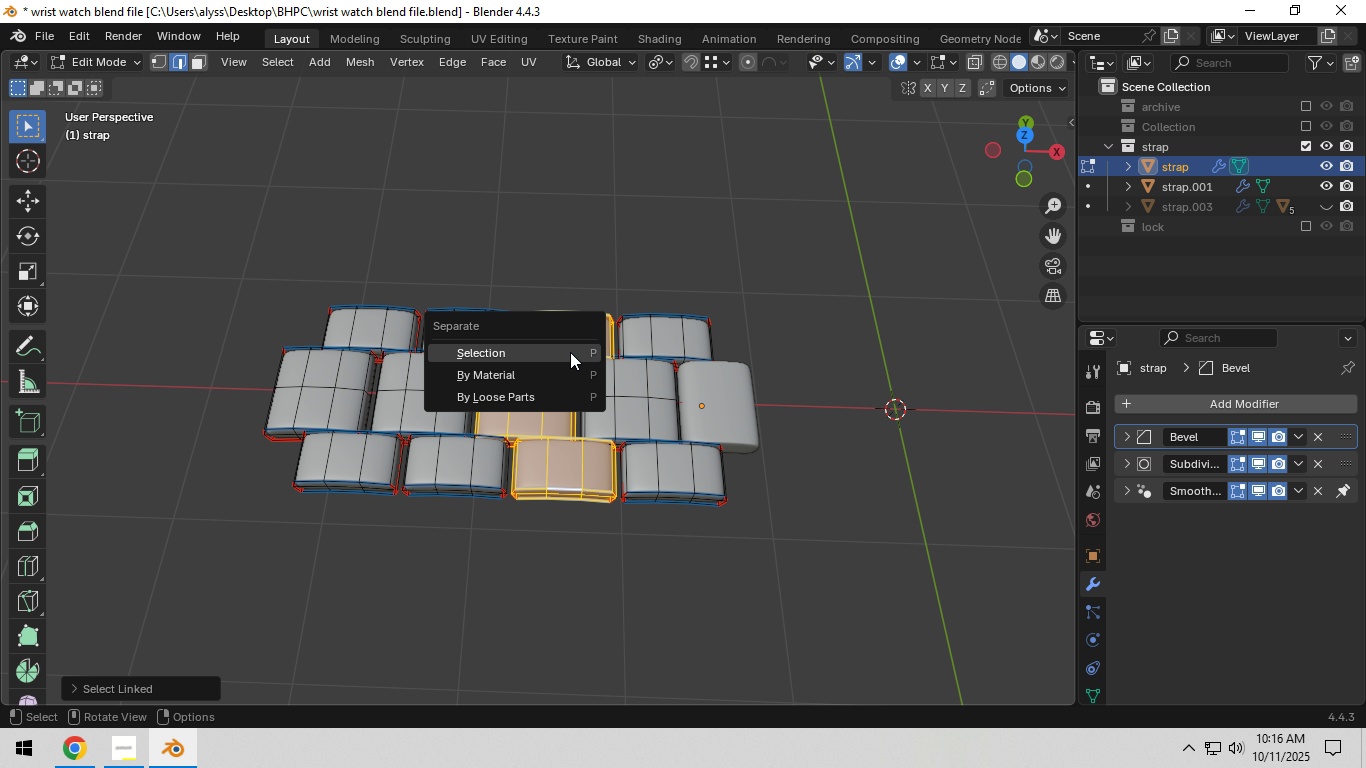 
left_click([570, 352])
 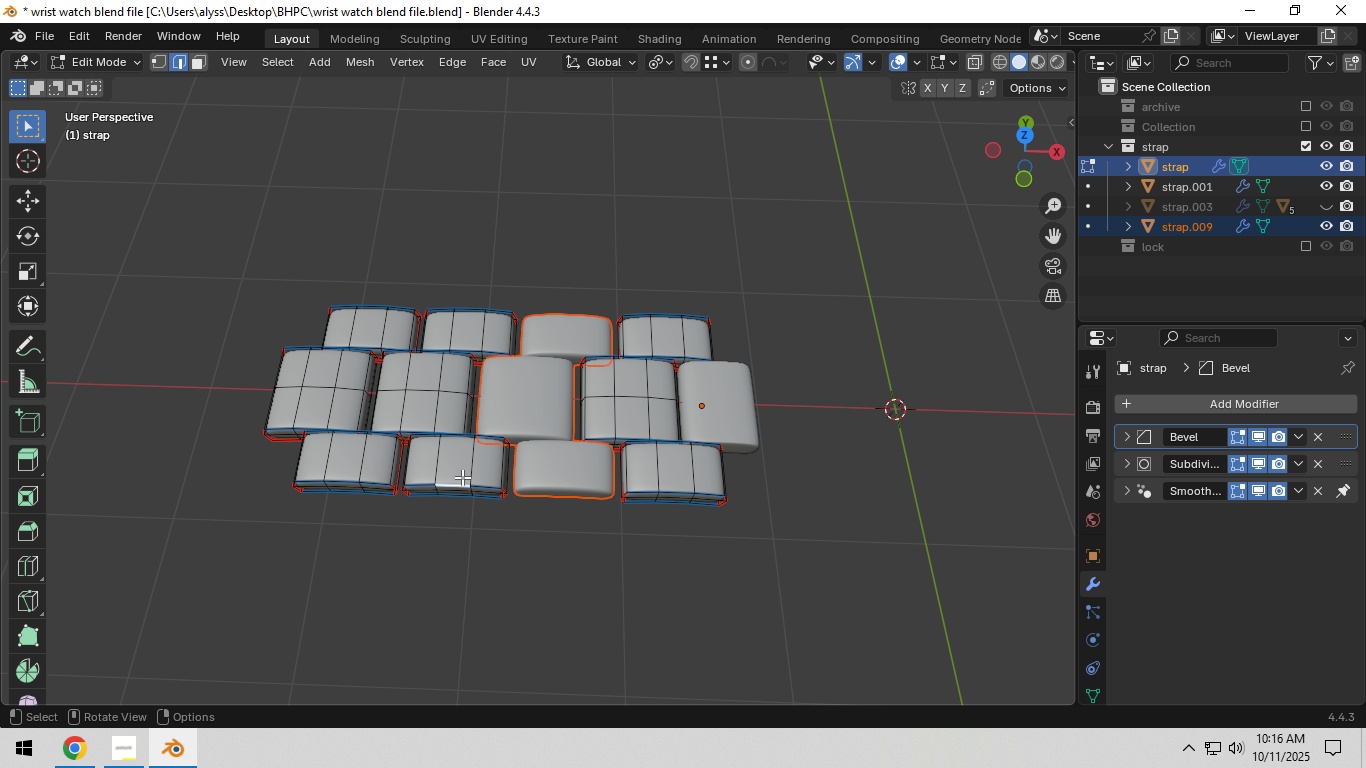 
left_click([462, 477])
 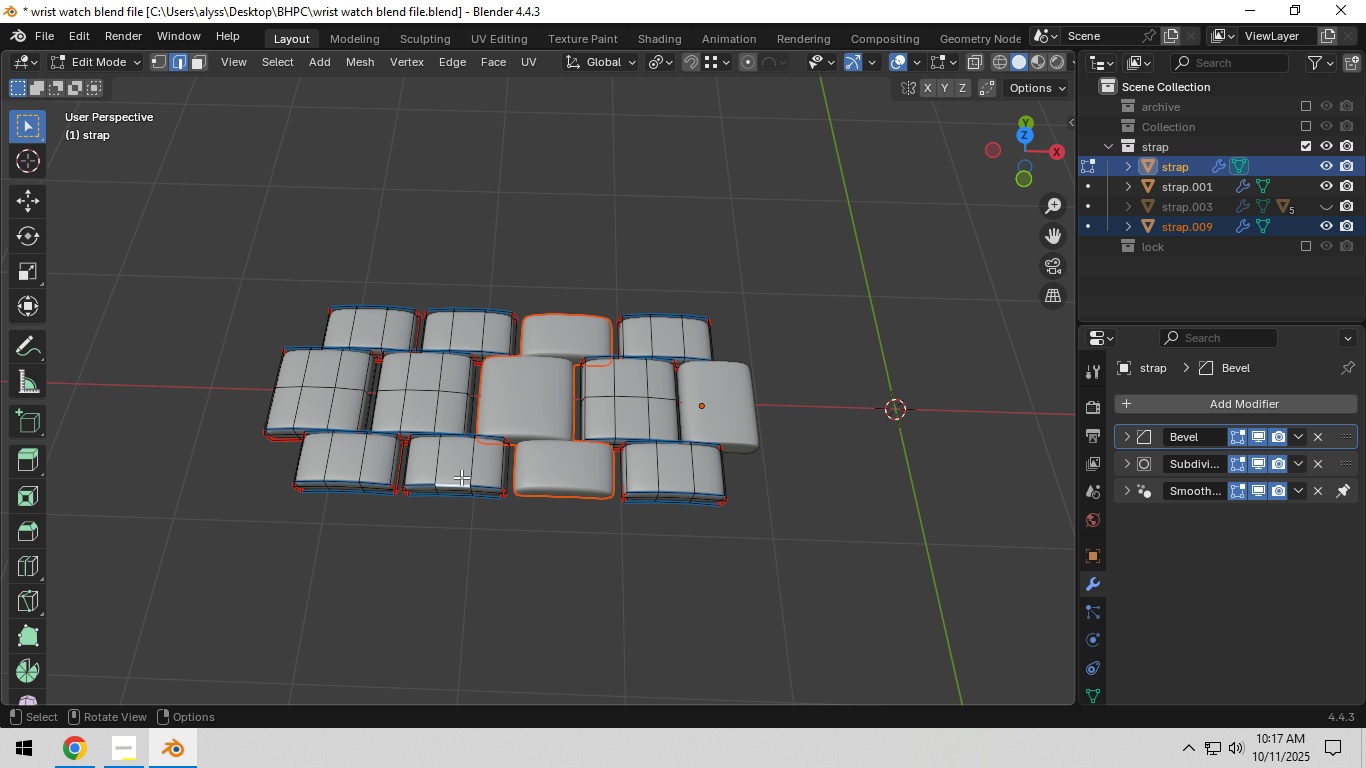 
type(lllp)
 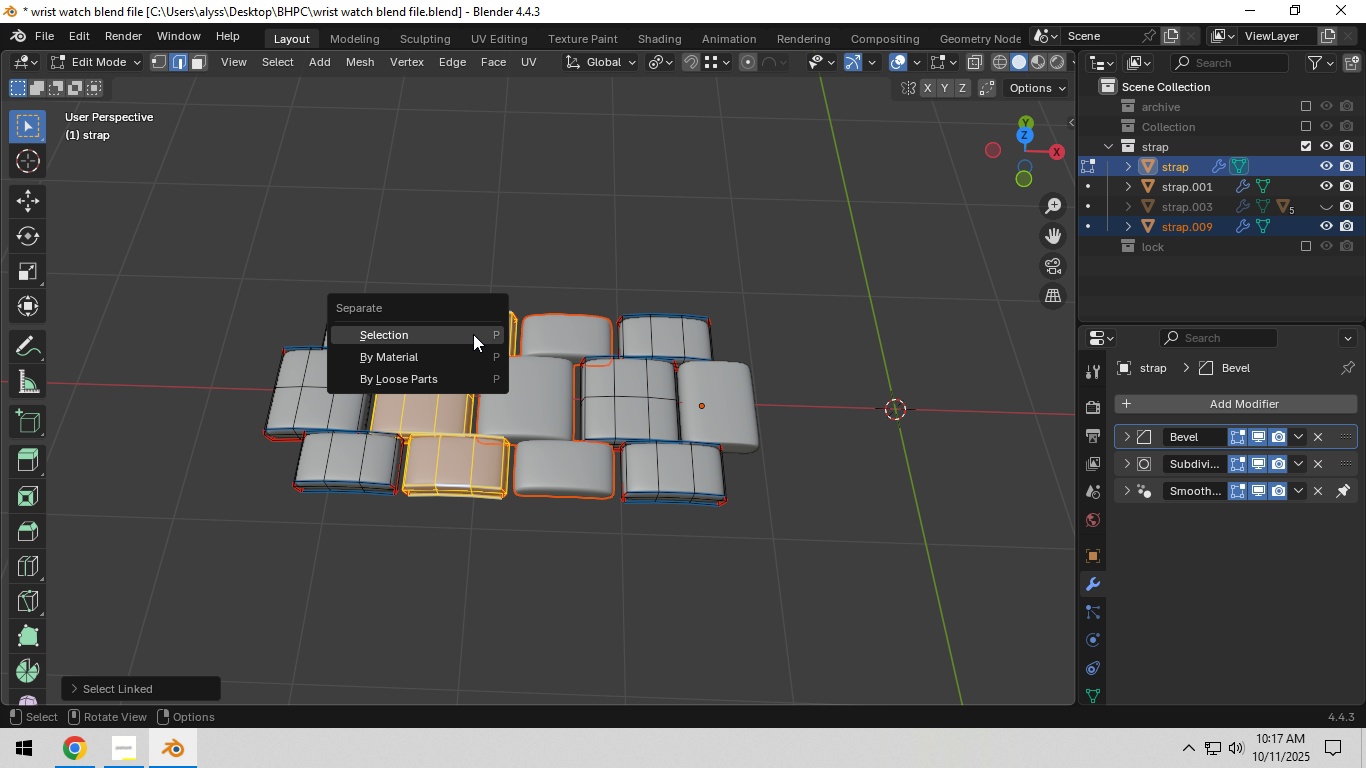 
left_click([473, 334])
 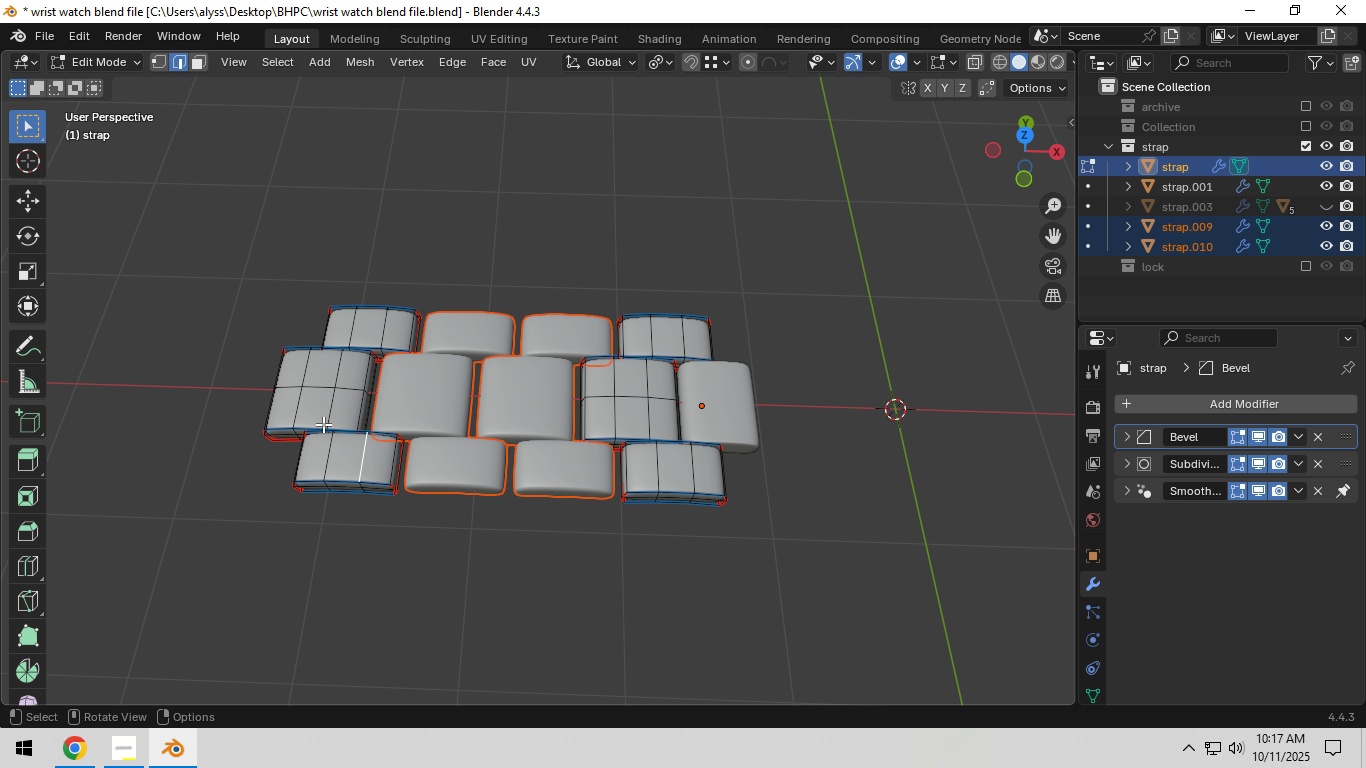 
type(lllp)
 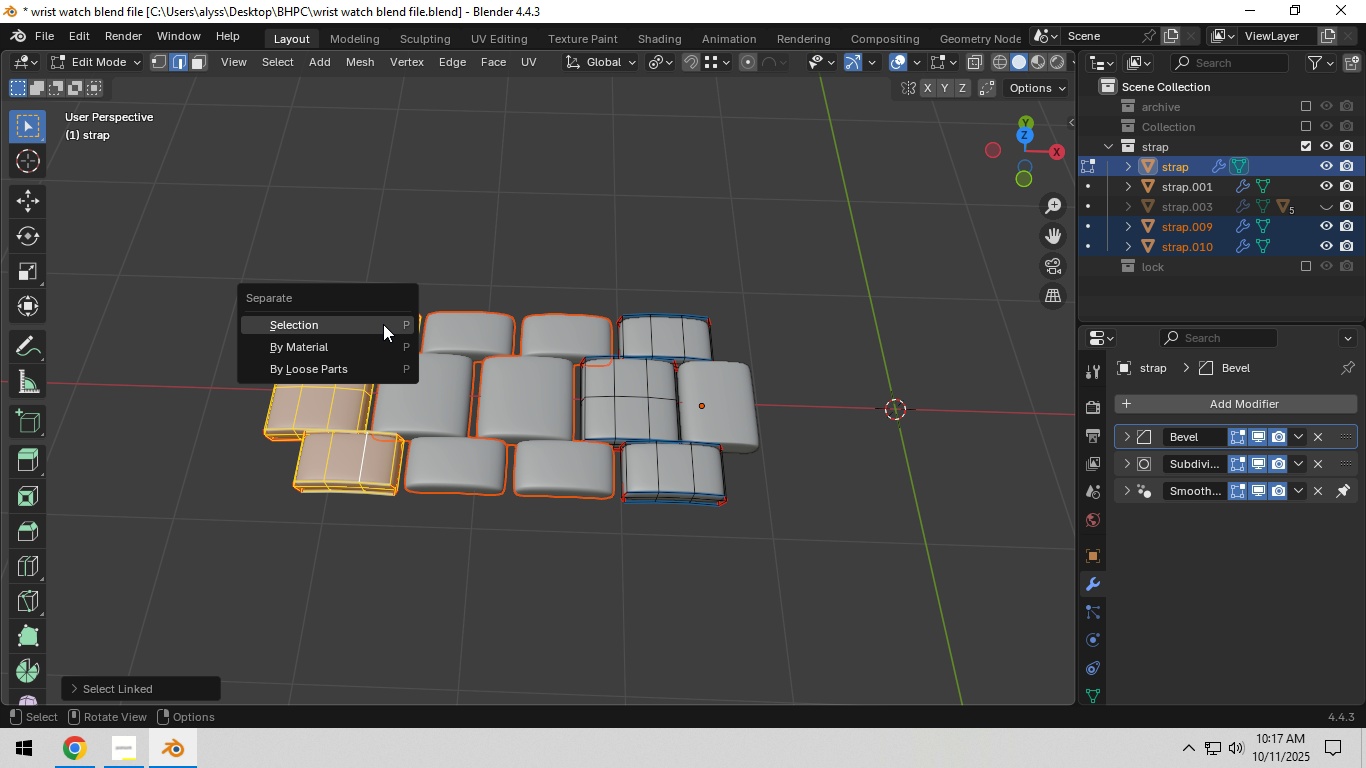 
left_click([383, 324])
 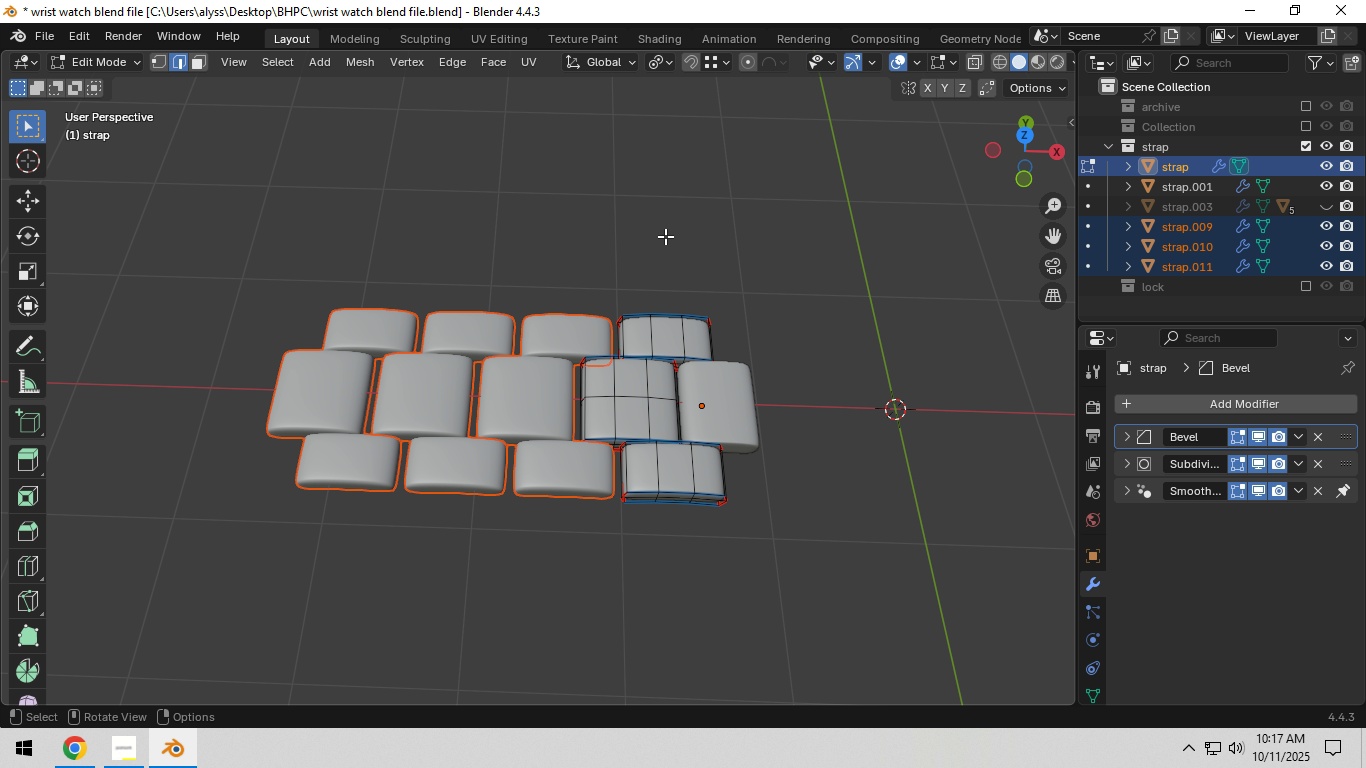 
left_click([665, 236])
 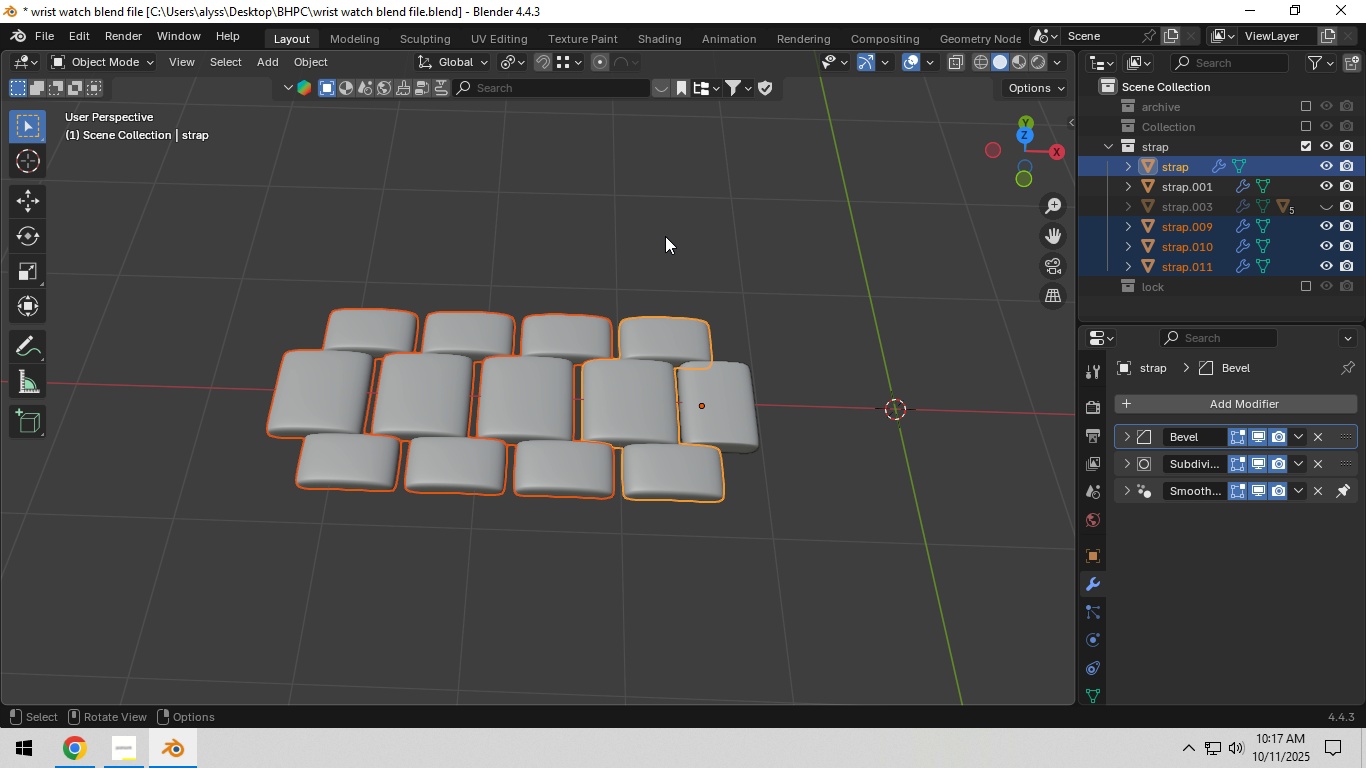 
key(Tab)
 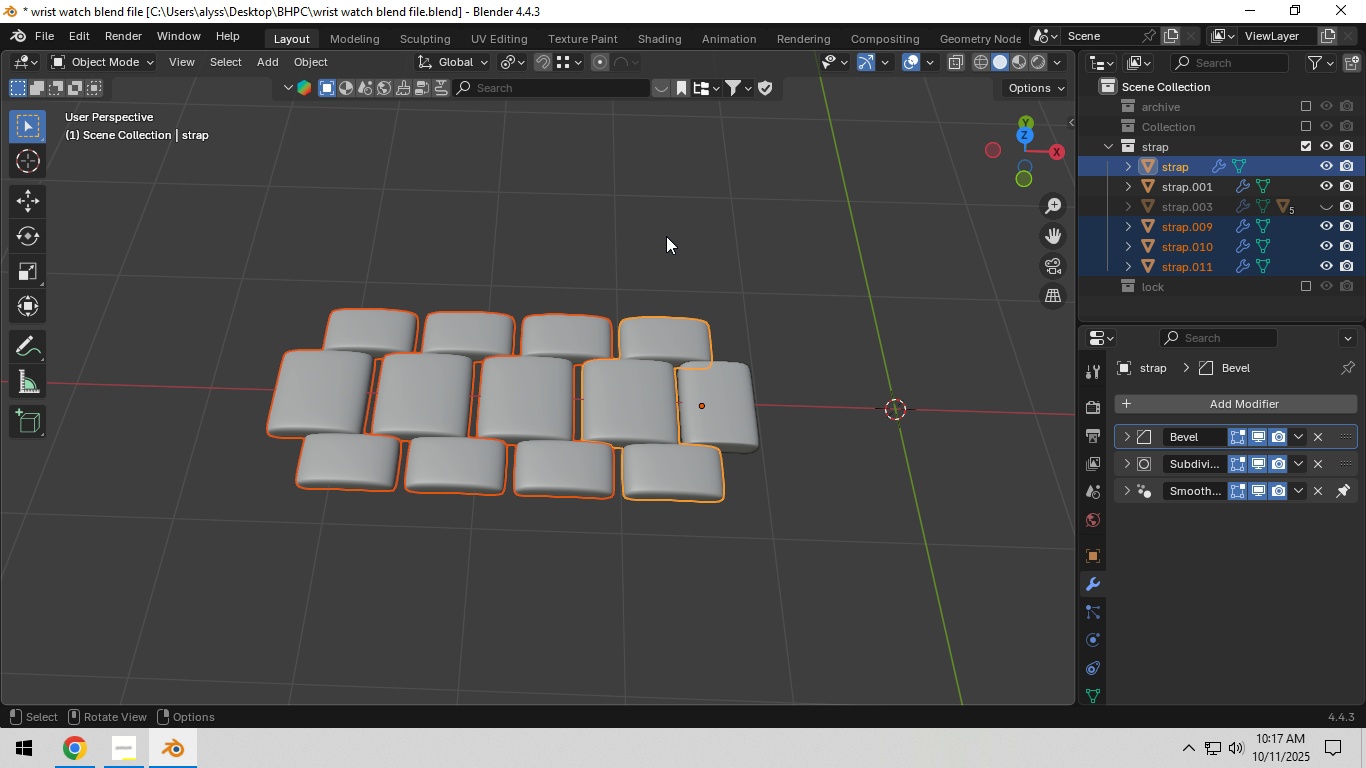 
left_click([666, 236])
 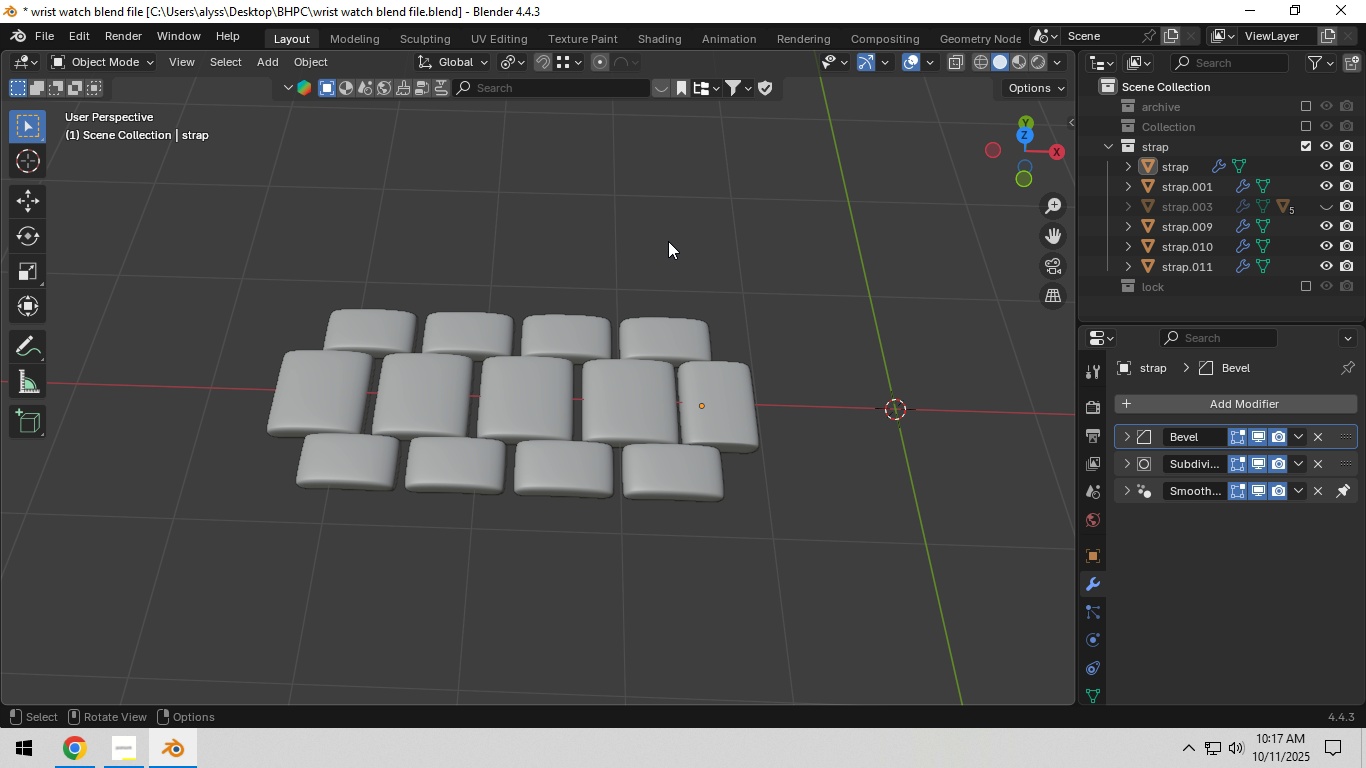 
key(Control+S)
 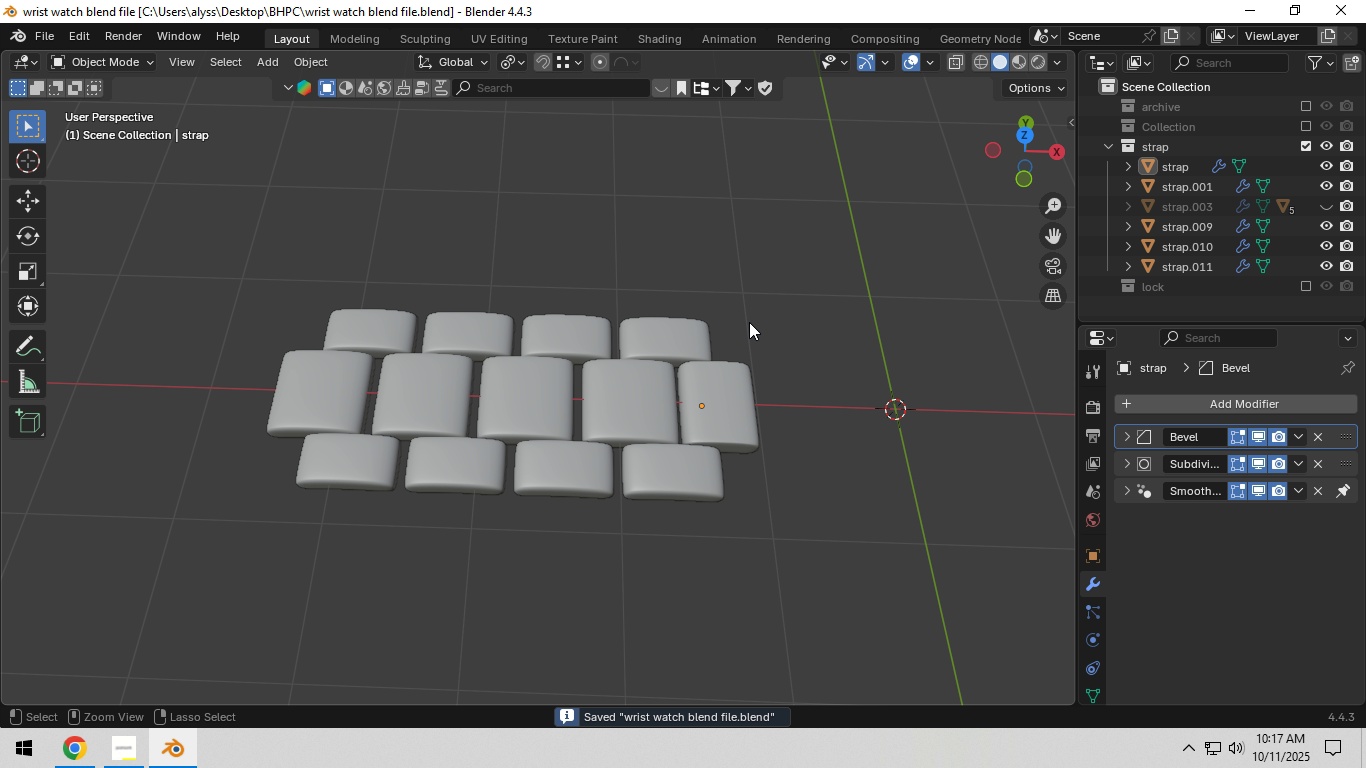 
key(Control+S)
 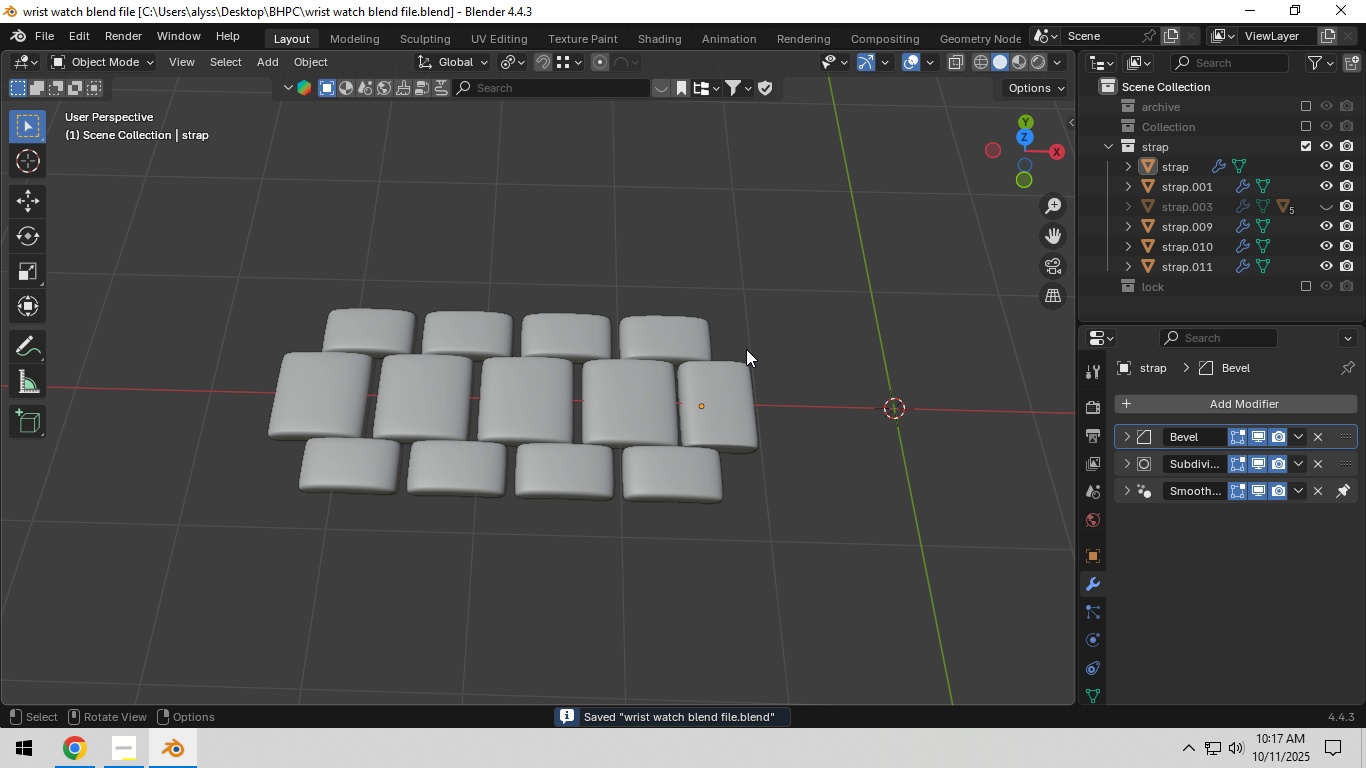 
hold_key(key=ShiftLeft, duration=0.34)
 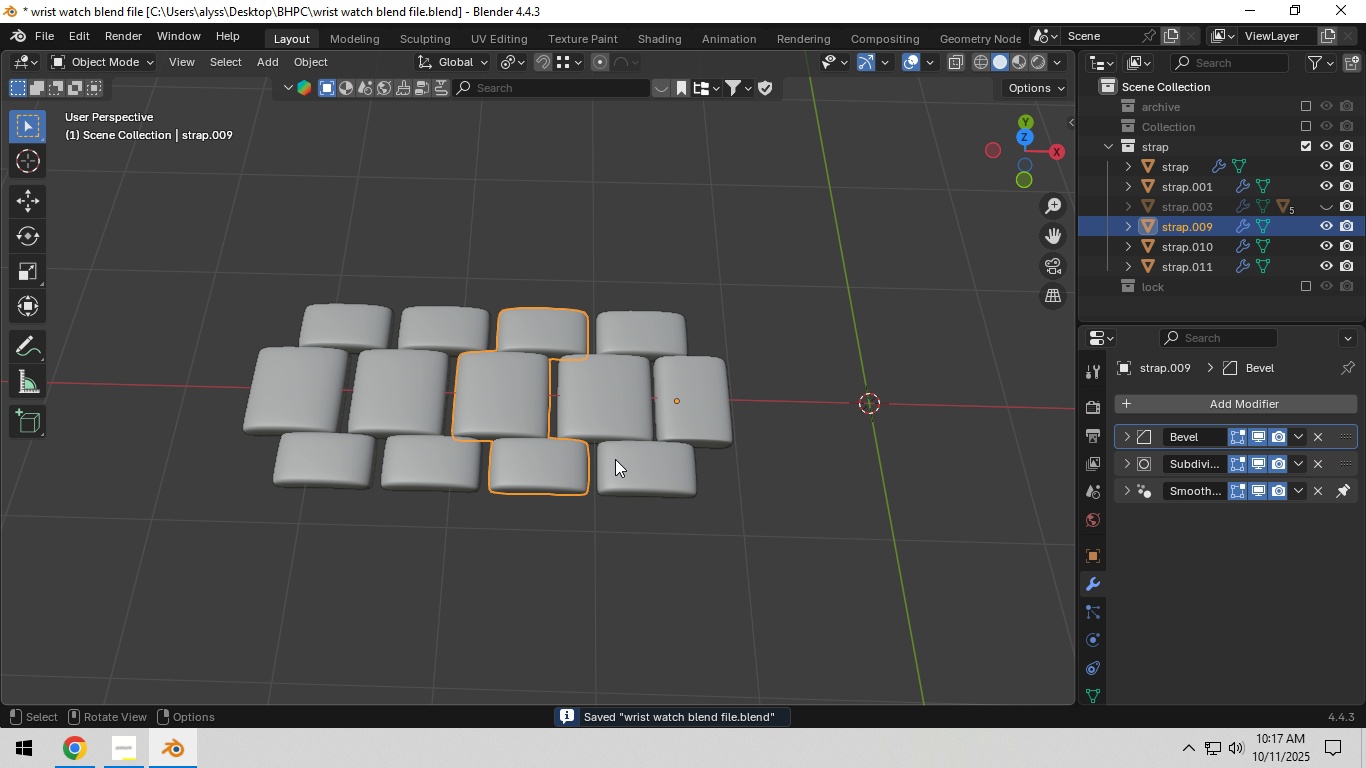 
left_click([637, 455])
 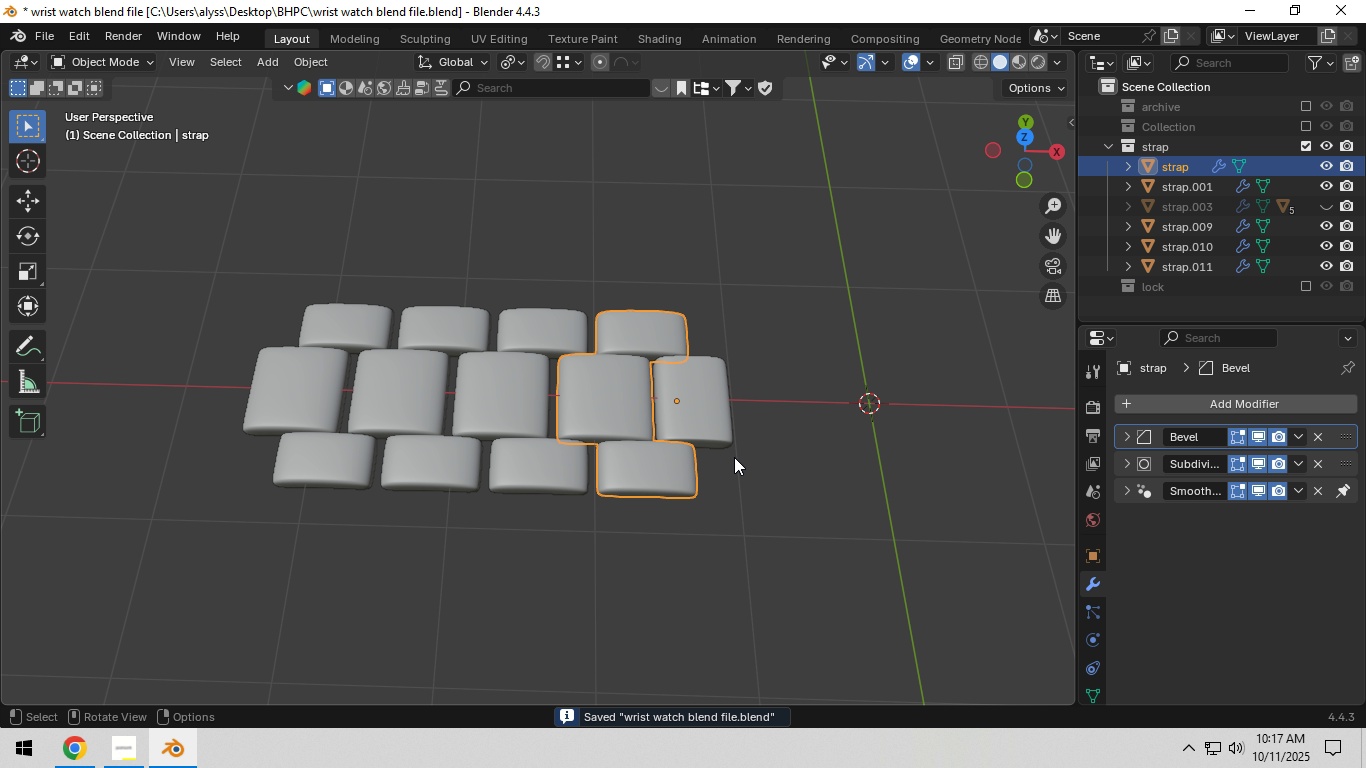 
hold_key(key=ShiftLeft, duration=0.43)
 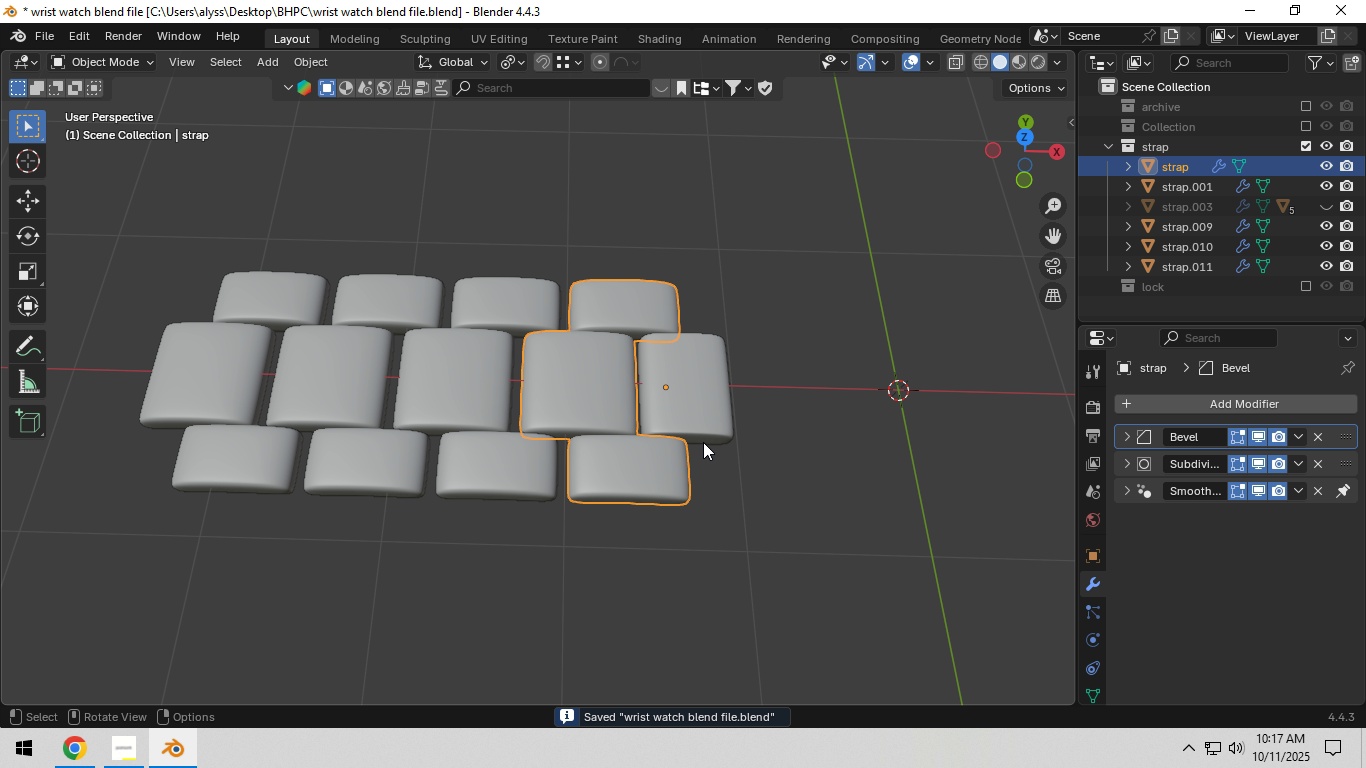 
scroll: coordinate [703, 442], scroll_direction: up, amount: 3.0
 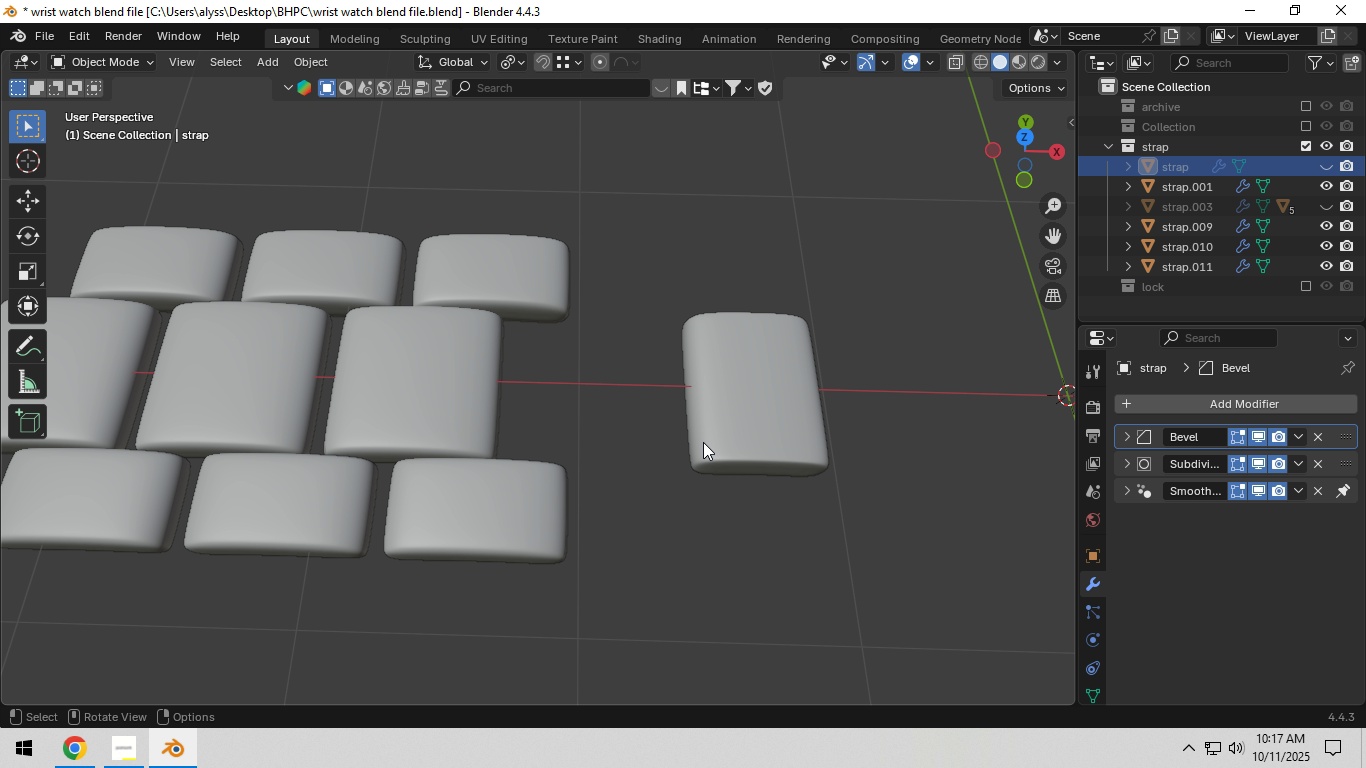 
key(H)
 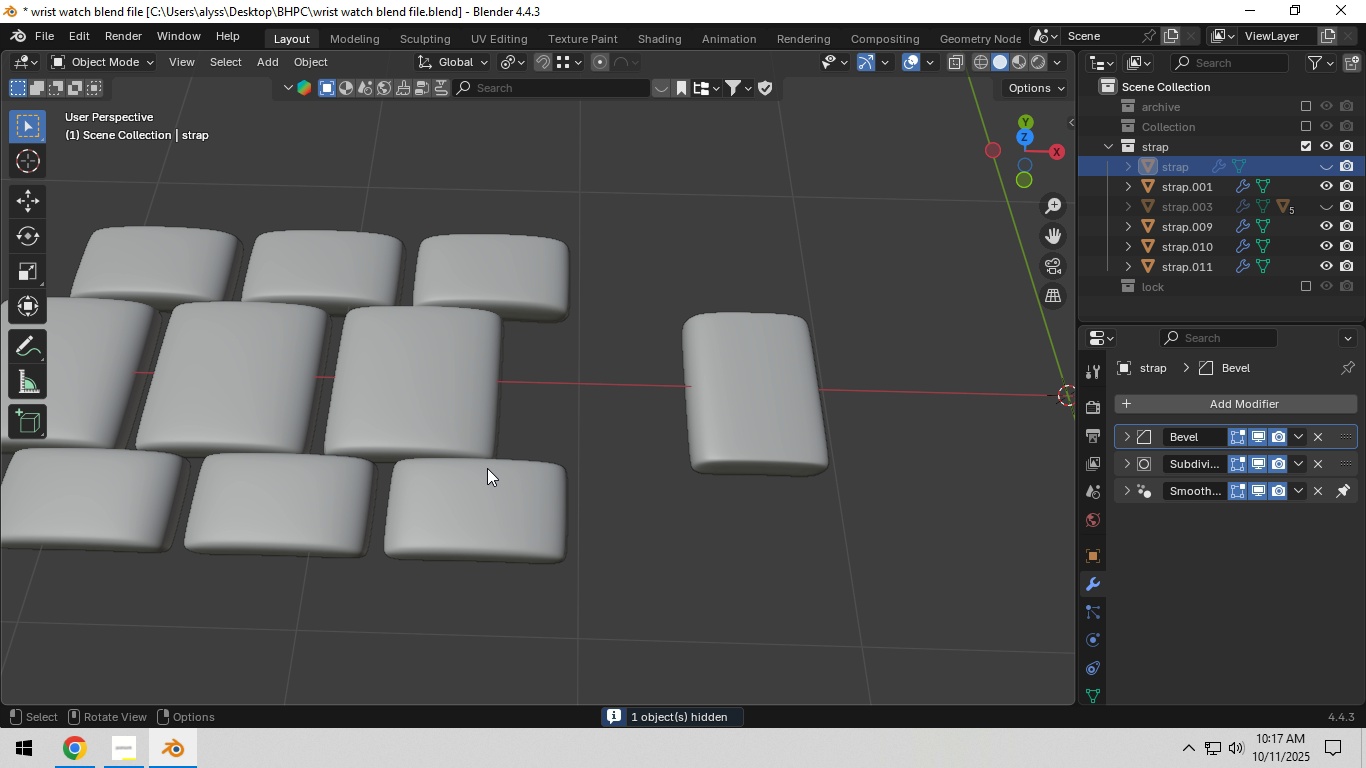 
key(Tab)
 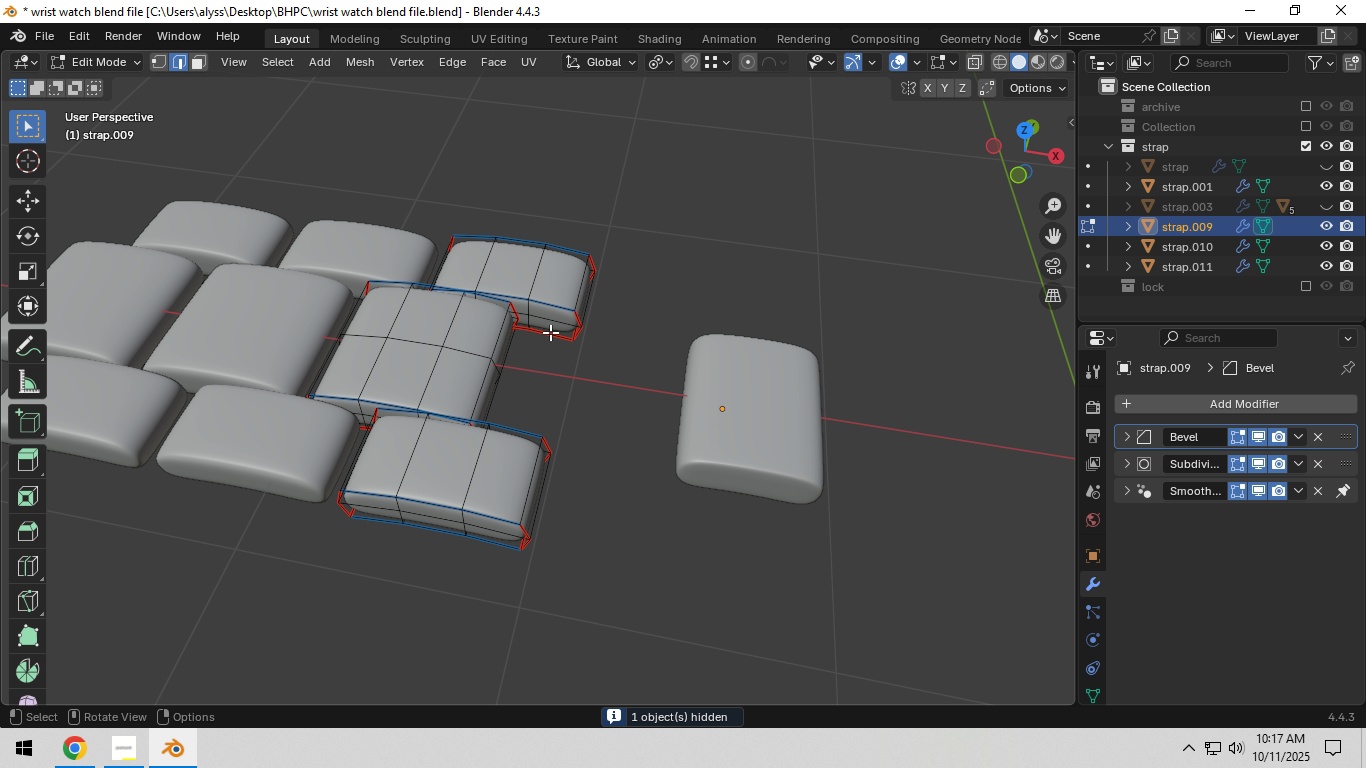 
left_click([555, 315])
 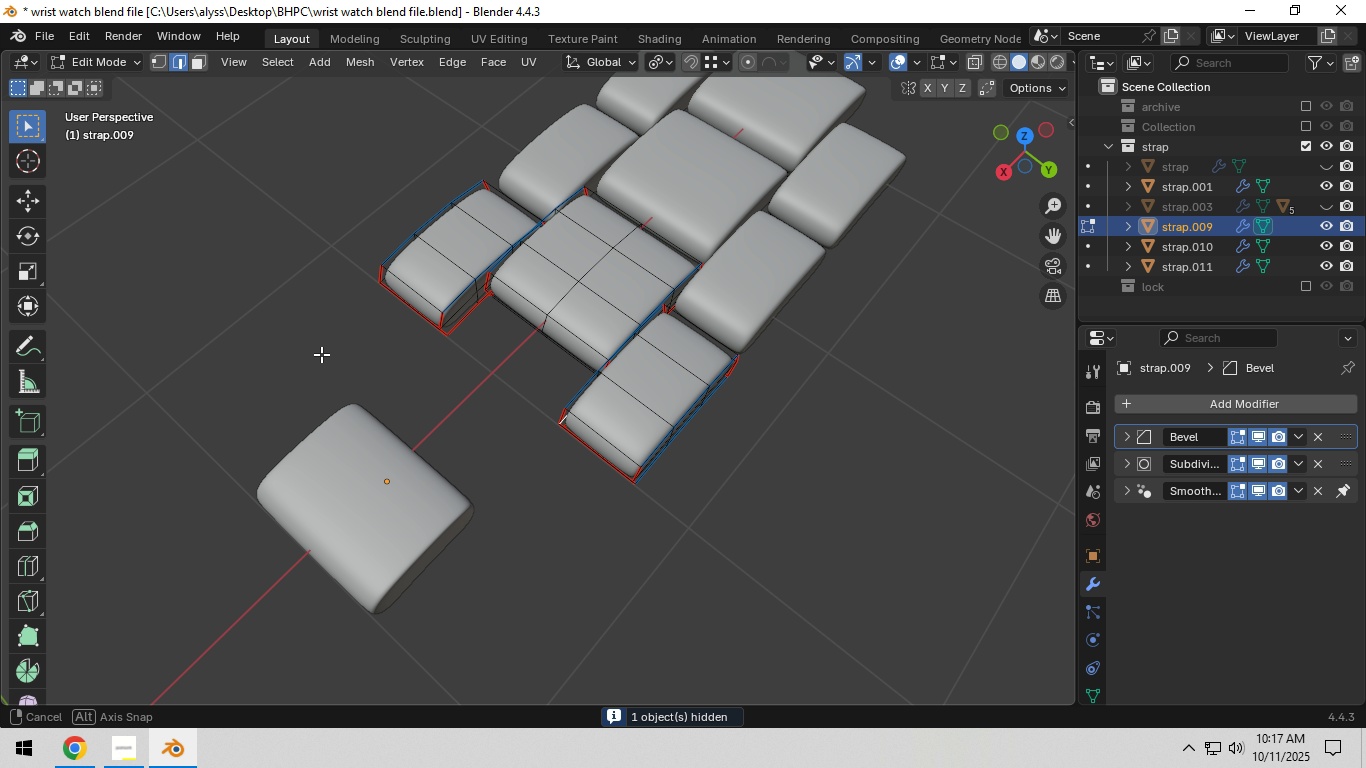 
scroll: coordinate [484, 357], scroll_direction: up, amount: 1.0
 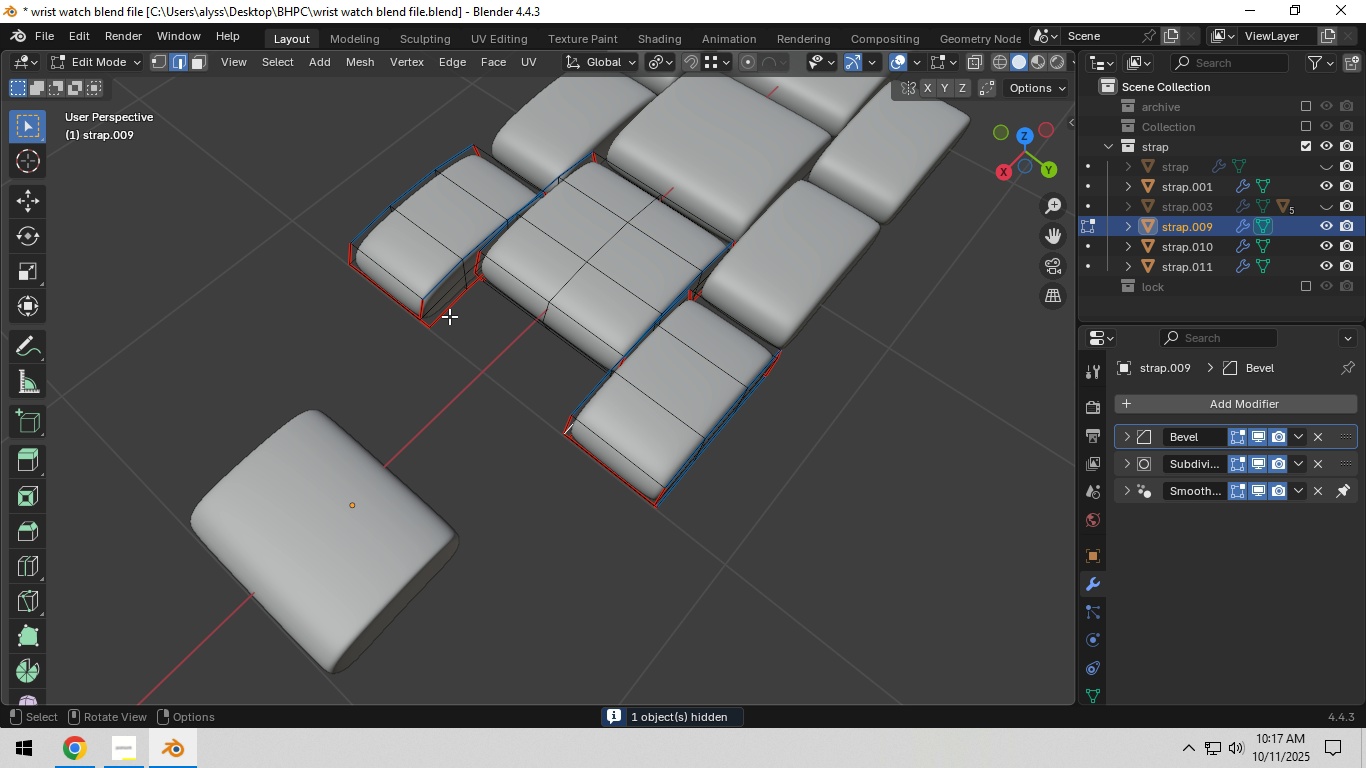 
hold_key(key=ShiftLeft, duration=0.52)
left_click([444, 297])
 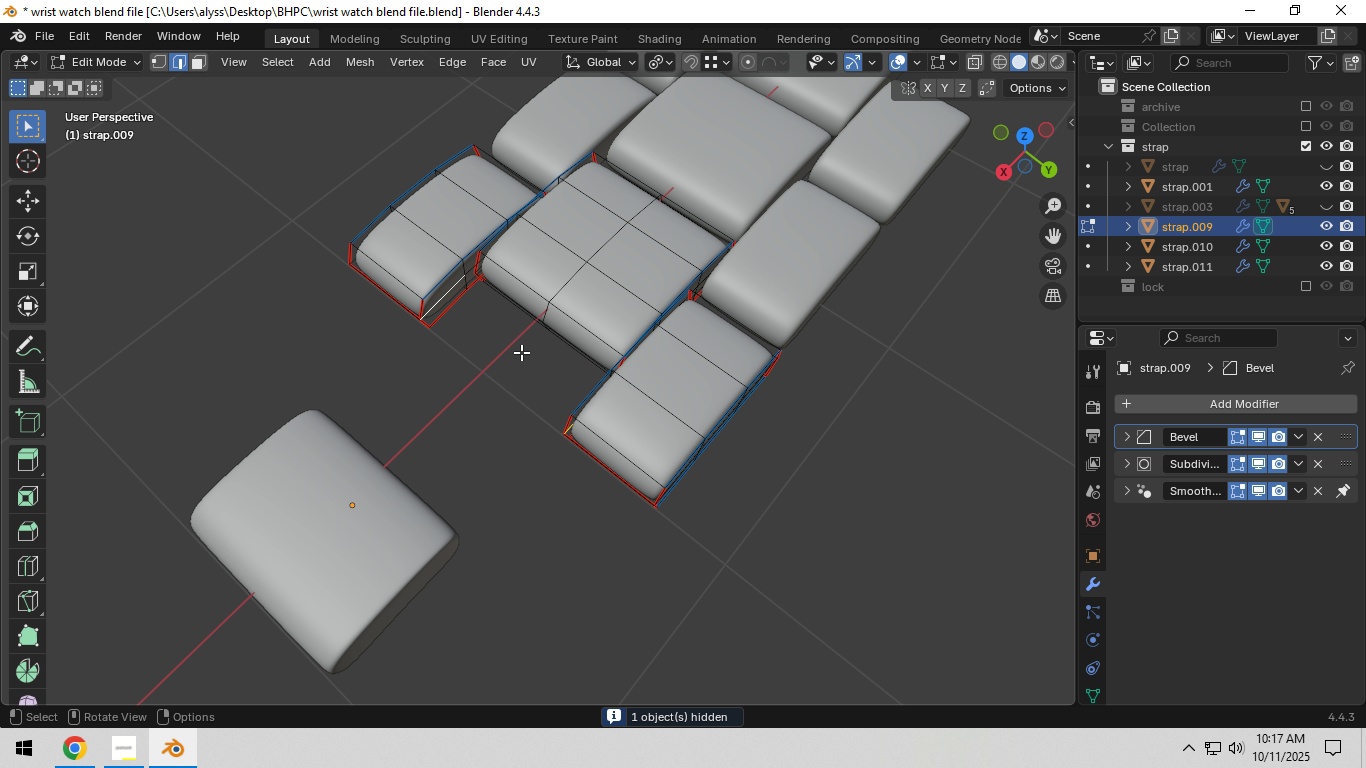 
hold_key(key=ShiftLeft, duration=3.52)
 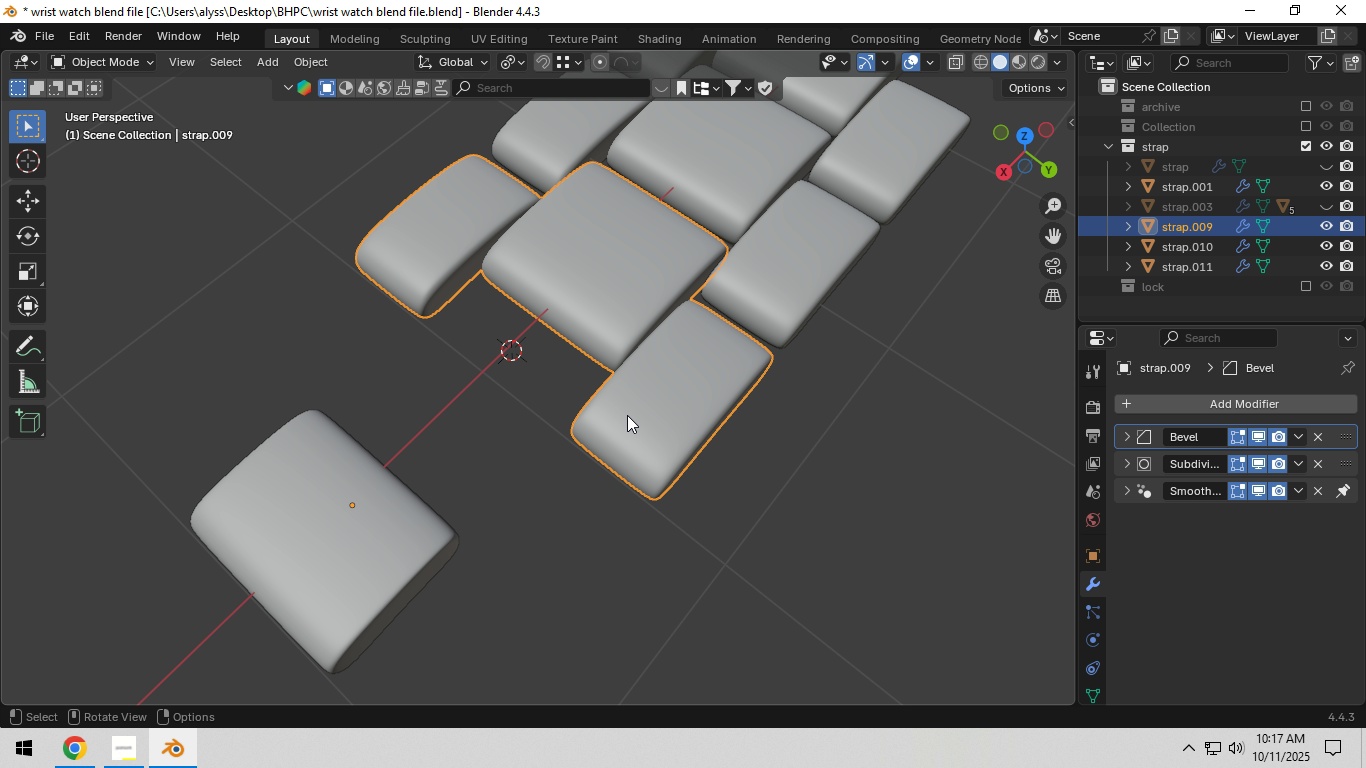 
hold_key(key=S, duration=1.47)
 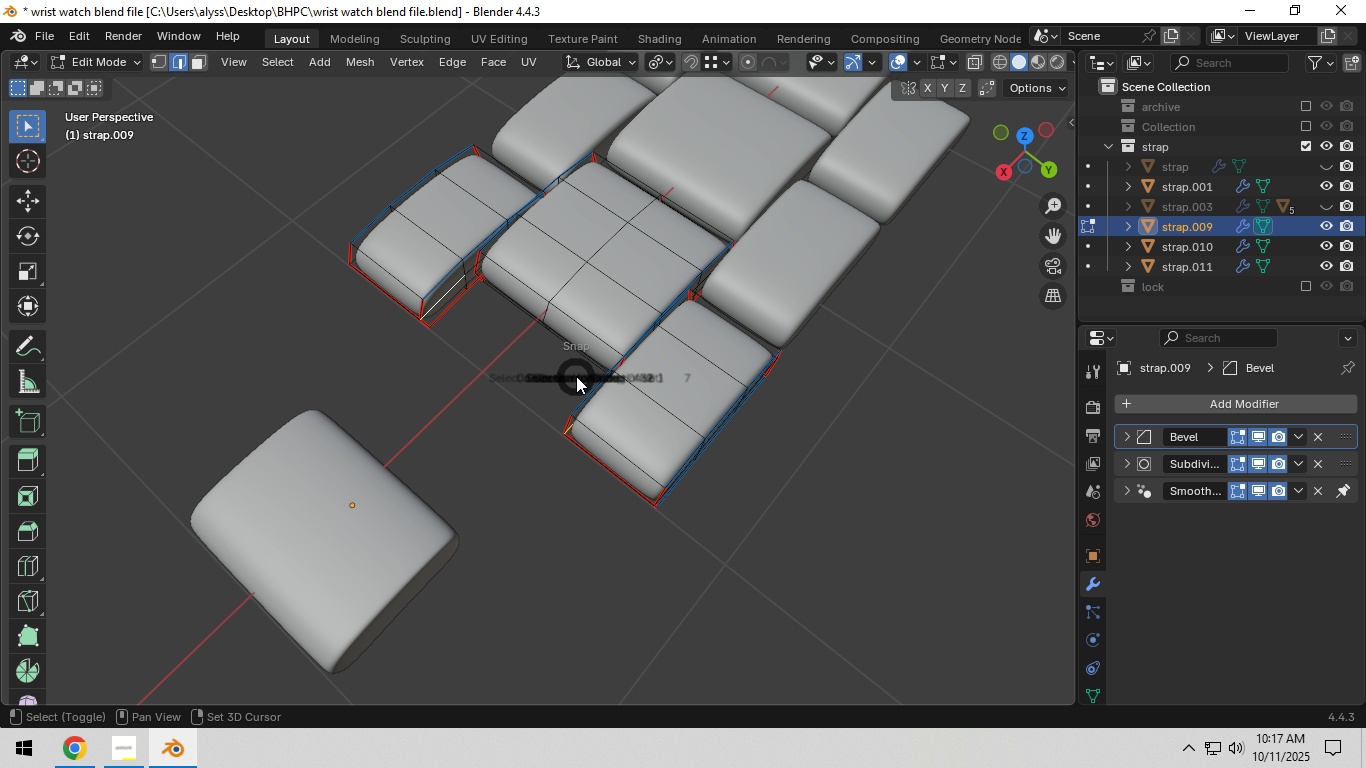 
hold_key(key=S, duration=1.26)
 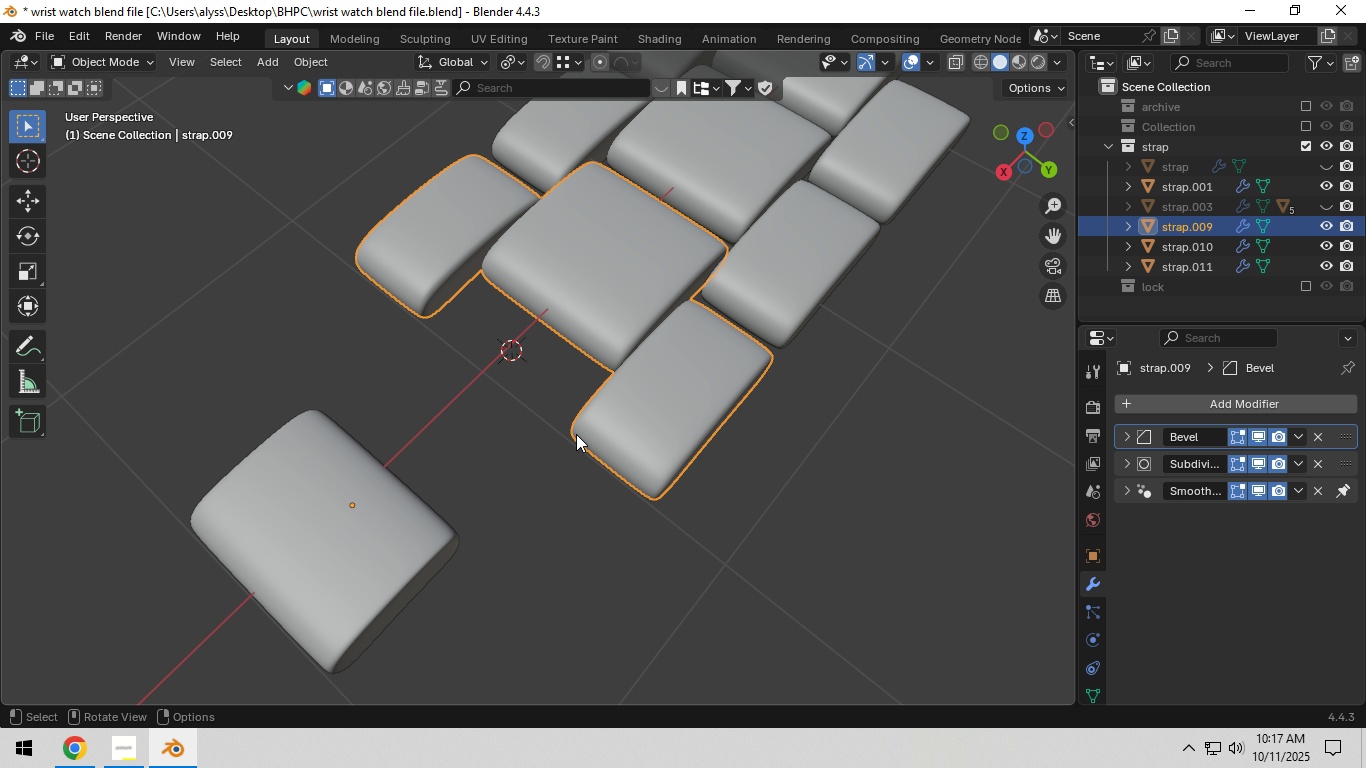 
key(Tab)
 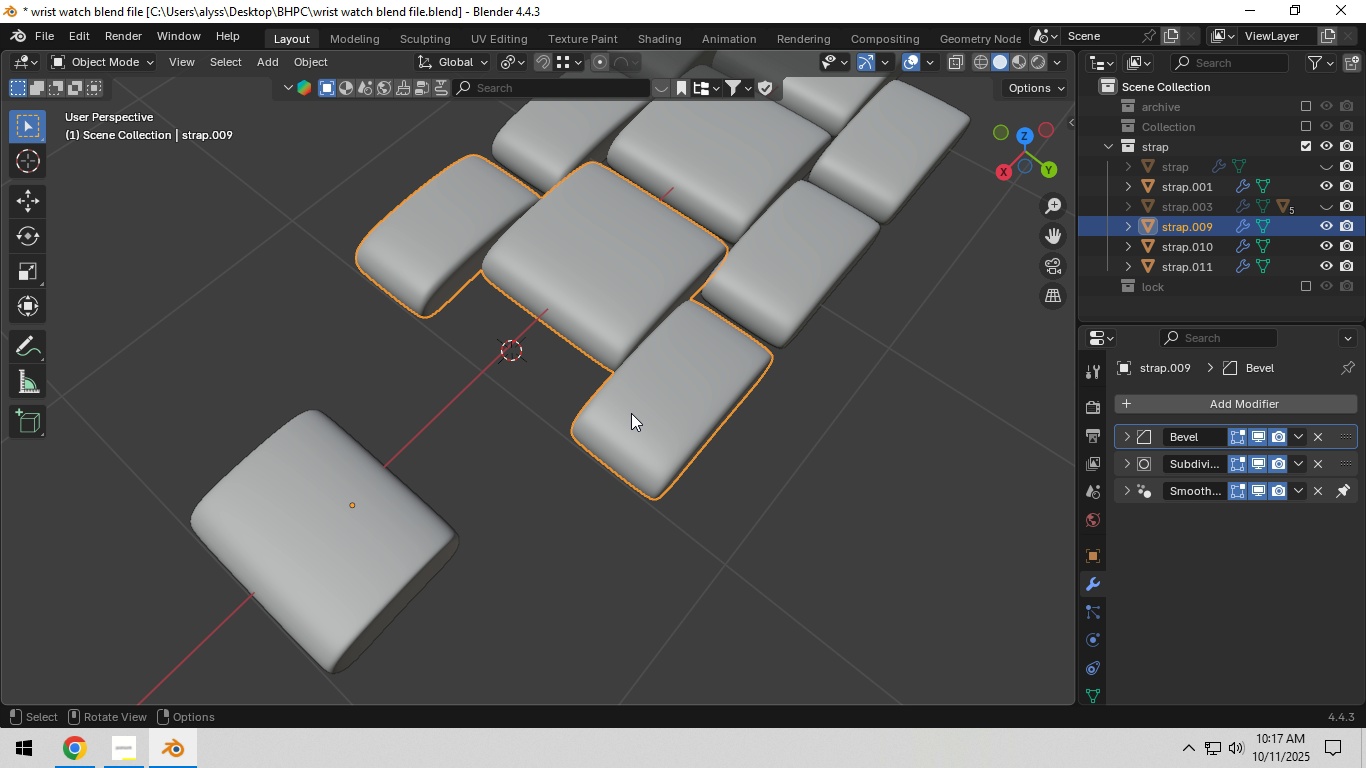 
left_click([631, 413])
 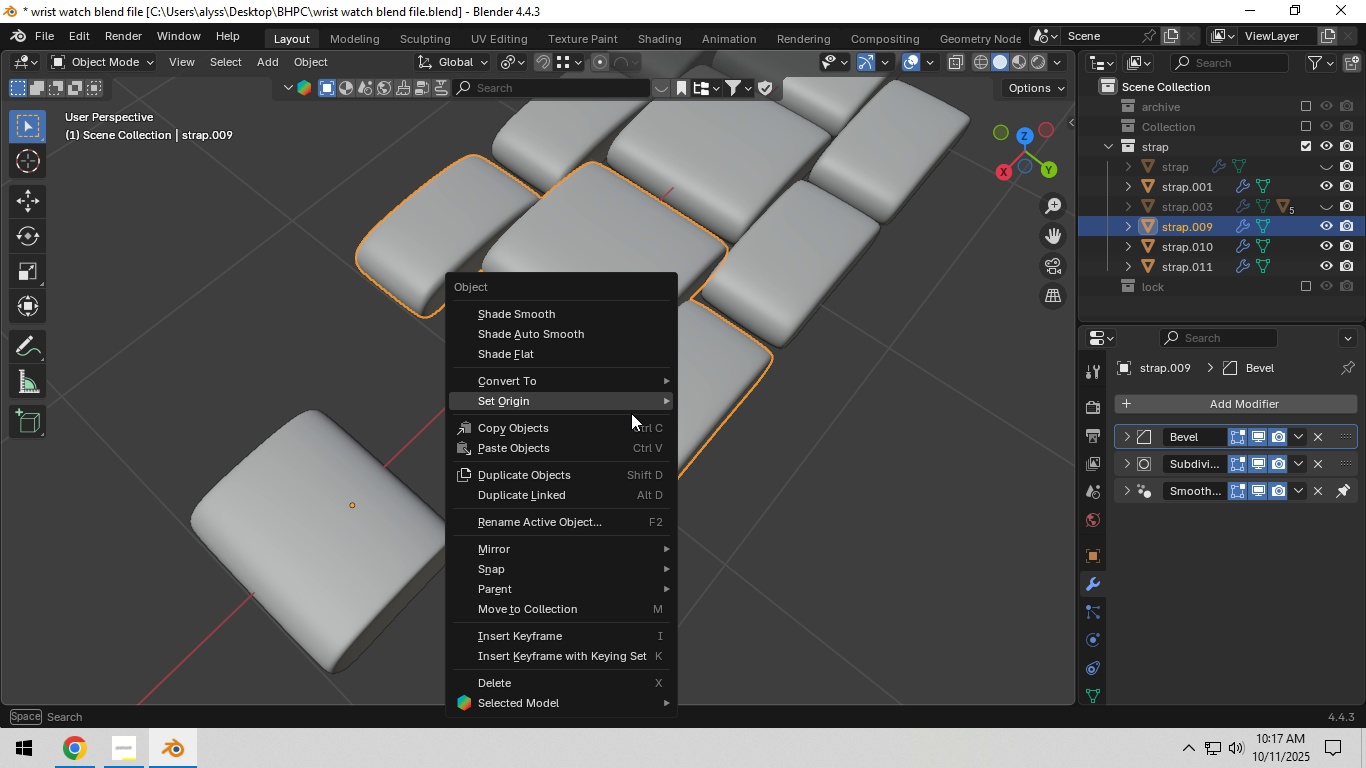 
right_click([631, 413])
 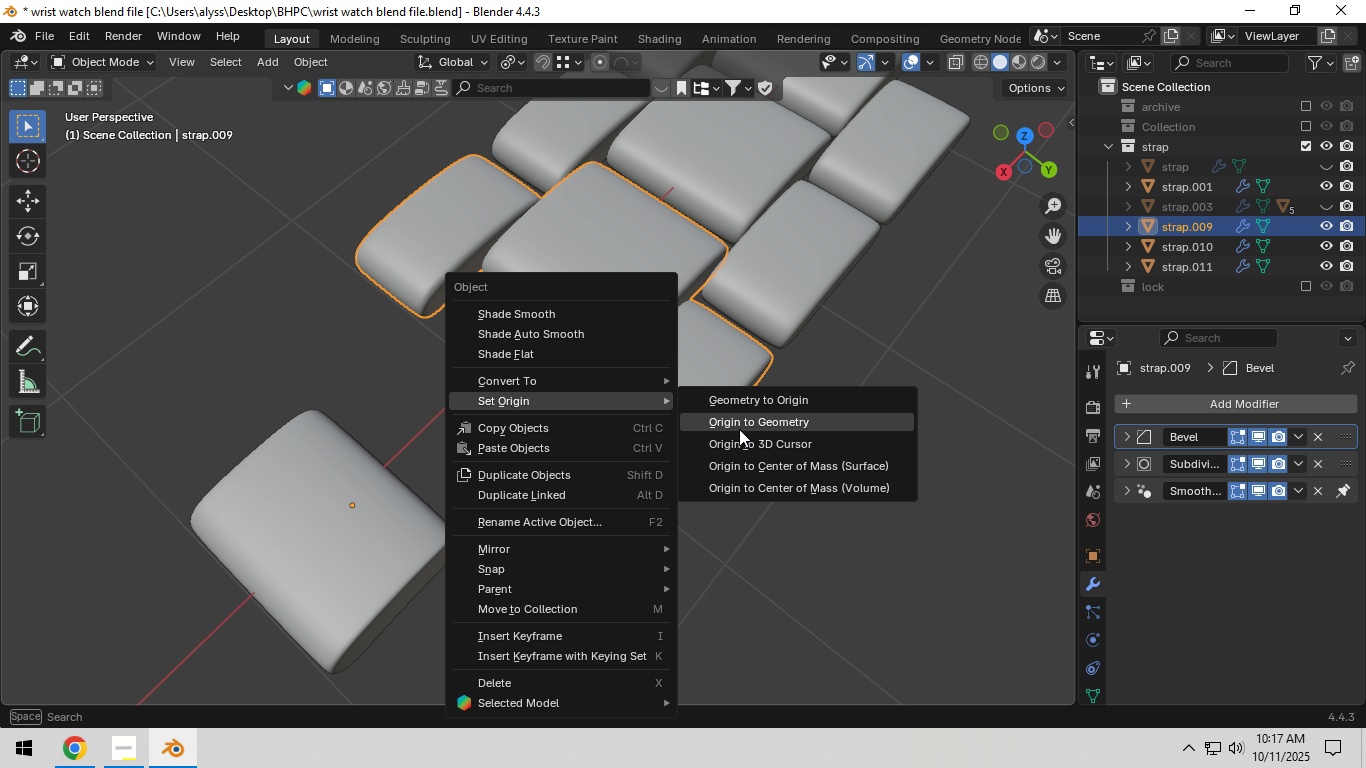 
left_click([741, 437])
 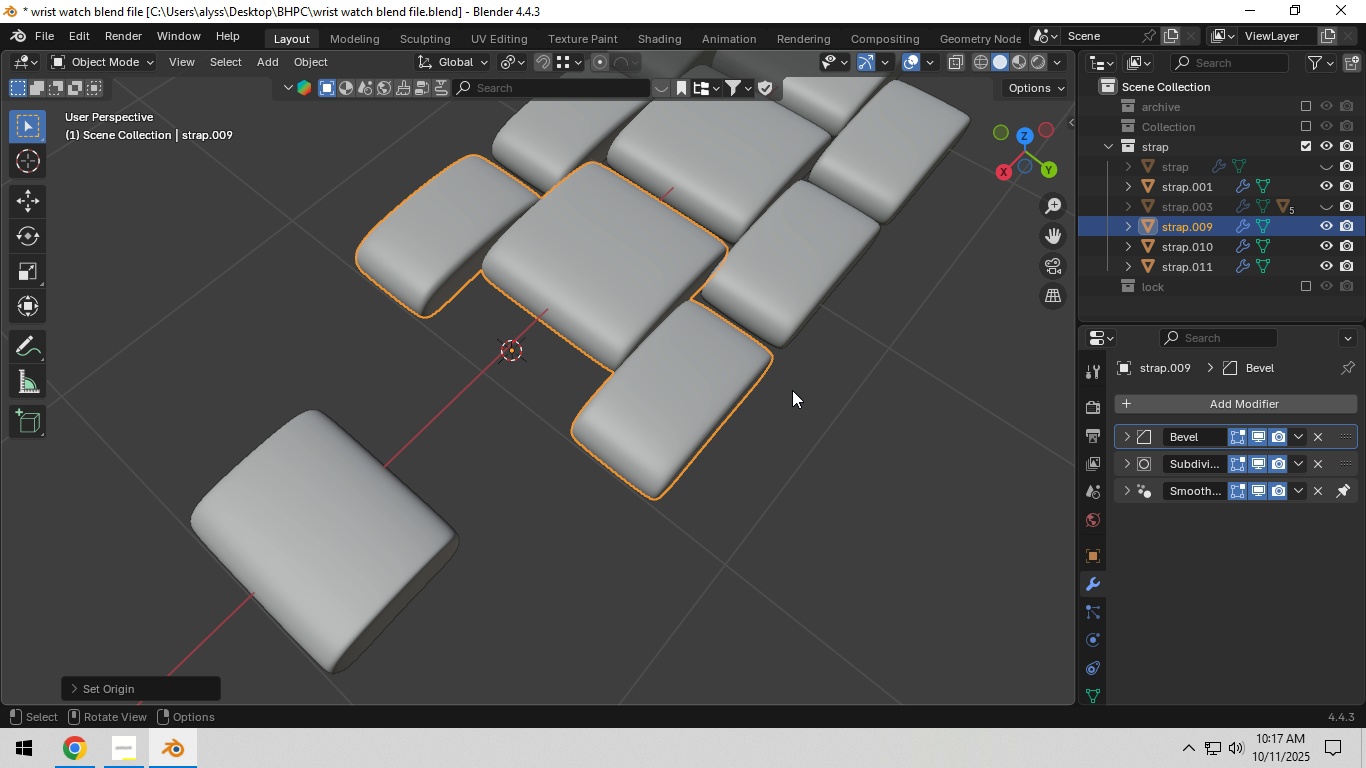 
key(Shift+ShiftLeft)
 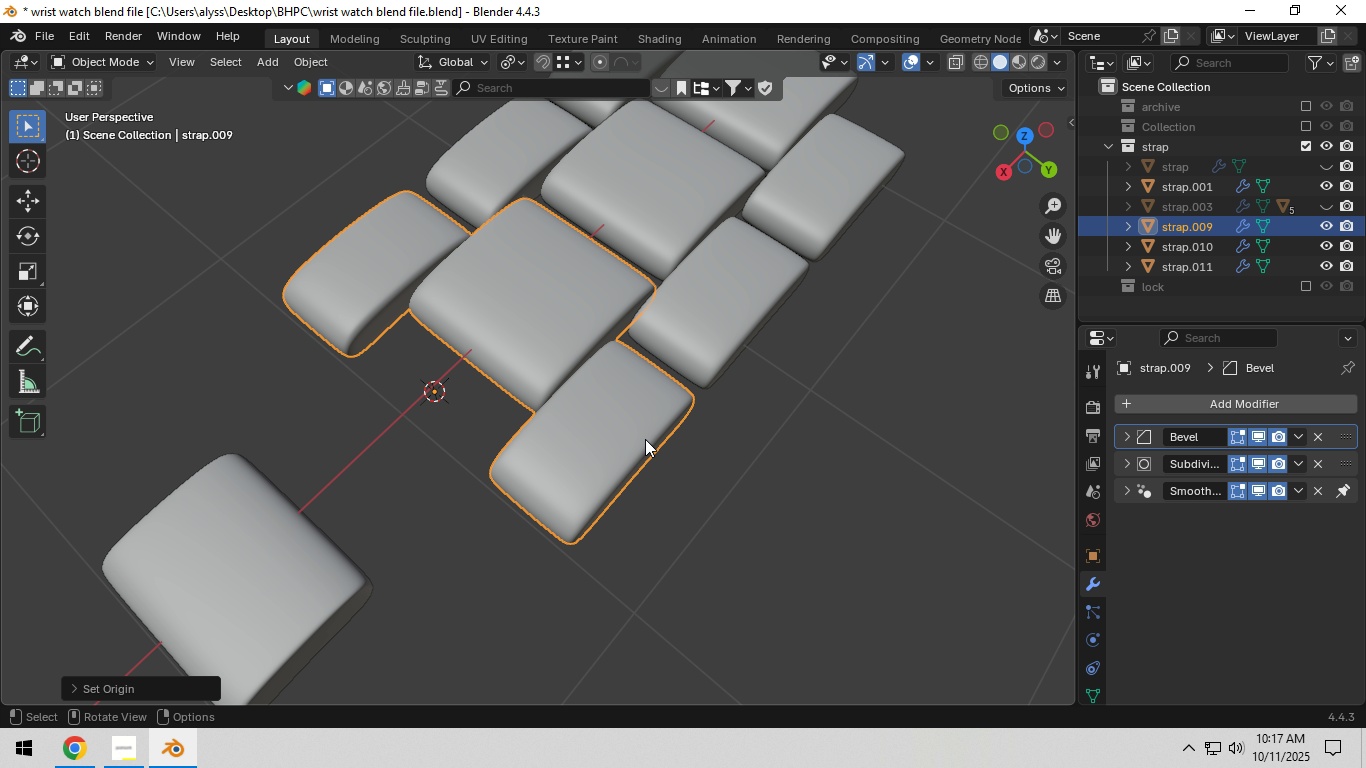 
key(H)
 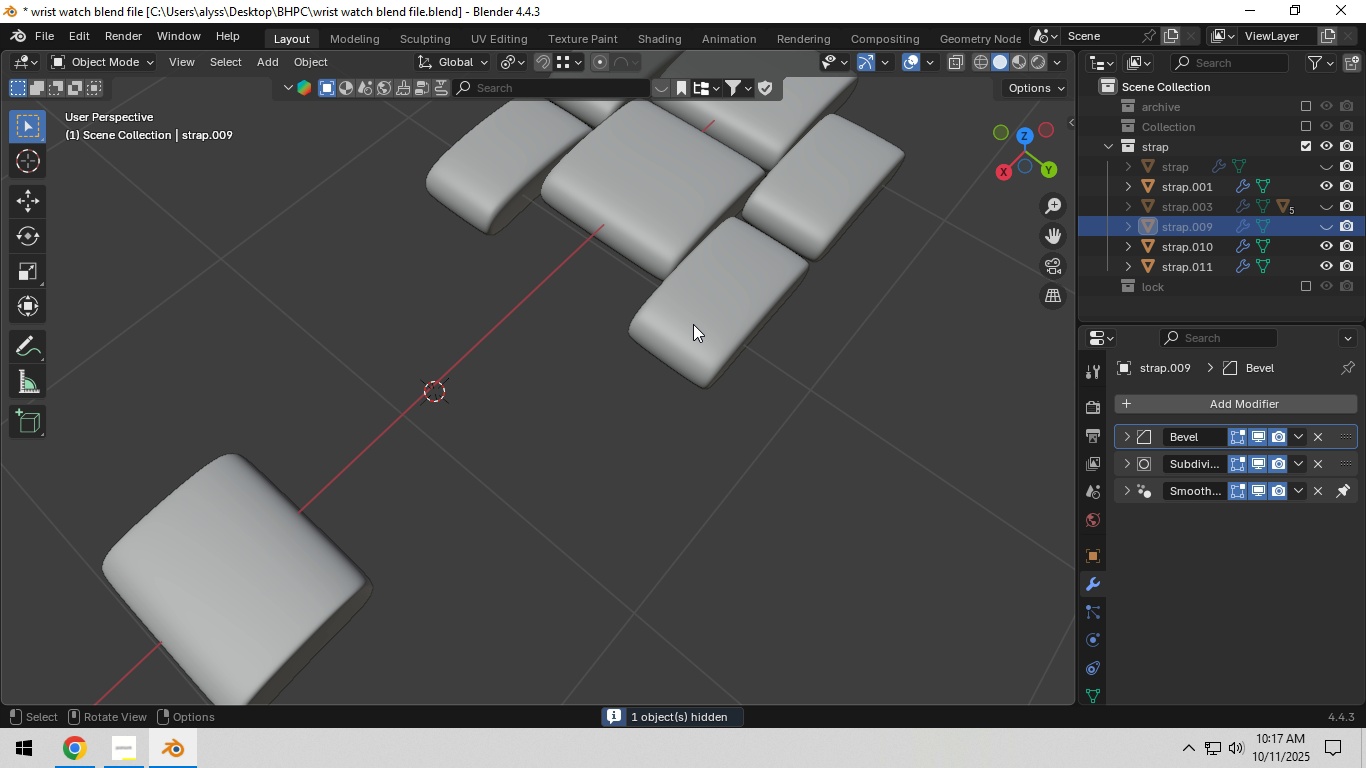 
left_click([693, 324])
 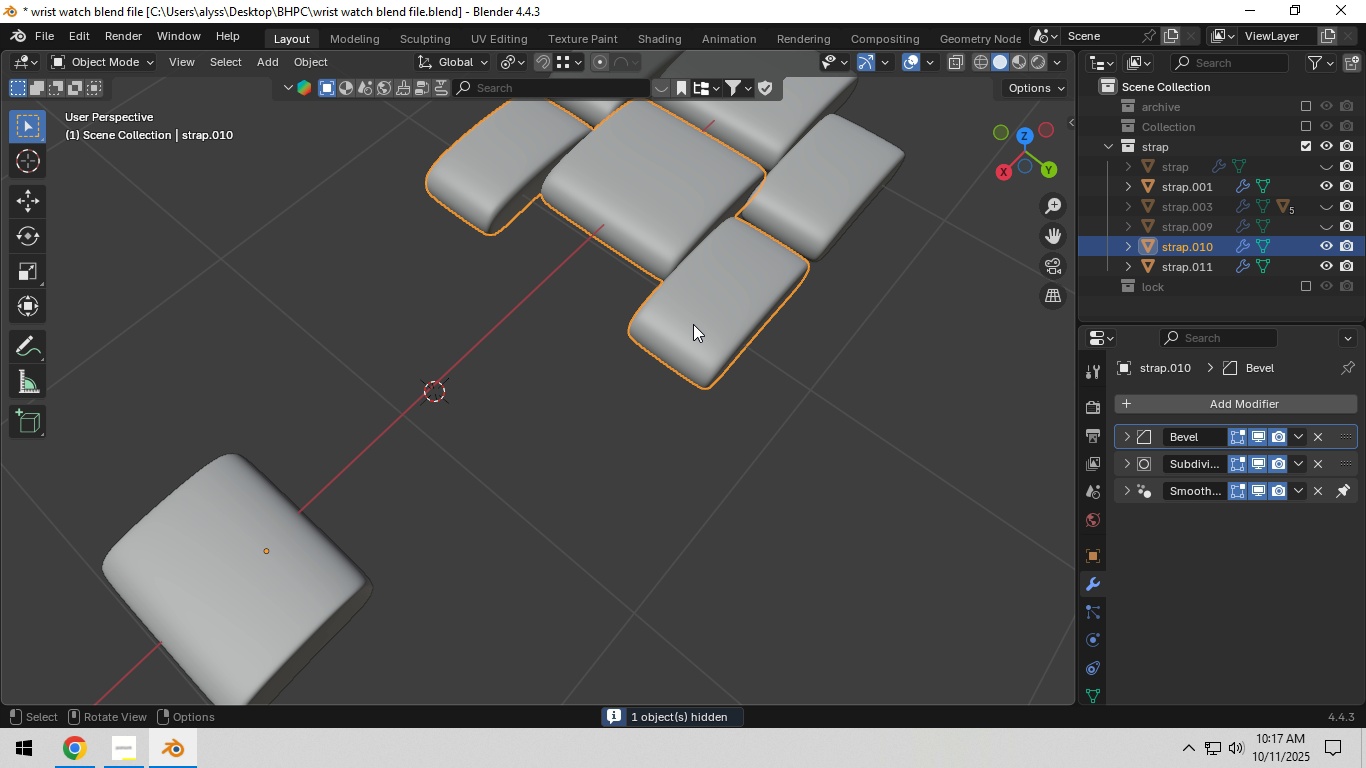 
hold_key(key=ShiftLeft, duration=0.31)
 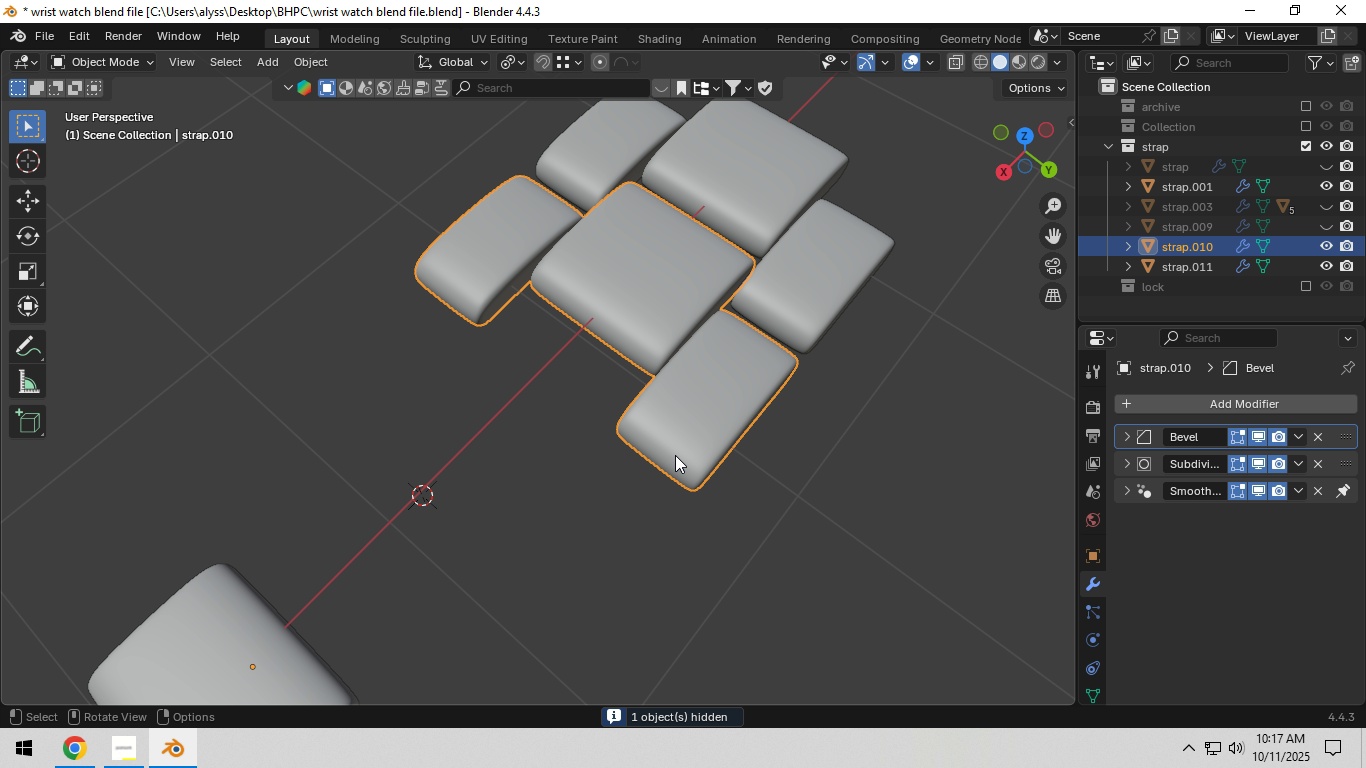 
key(Tab)
 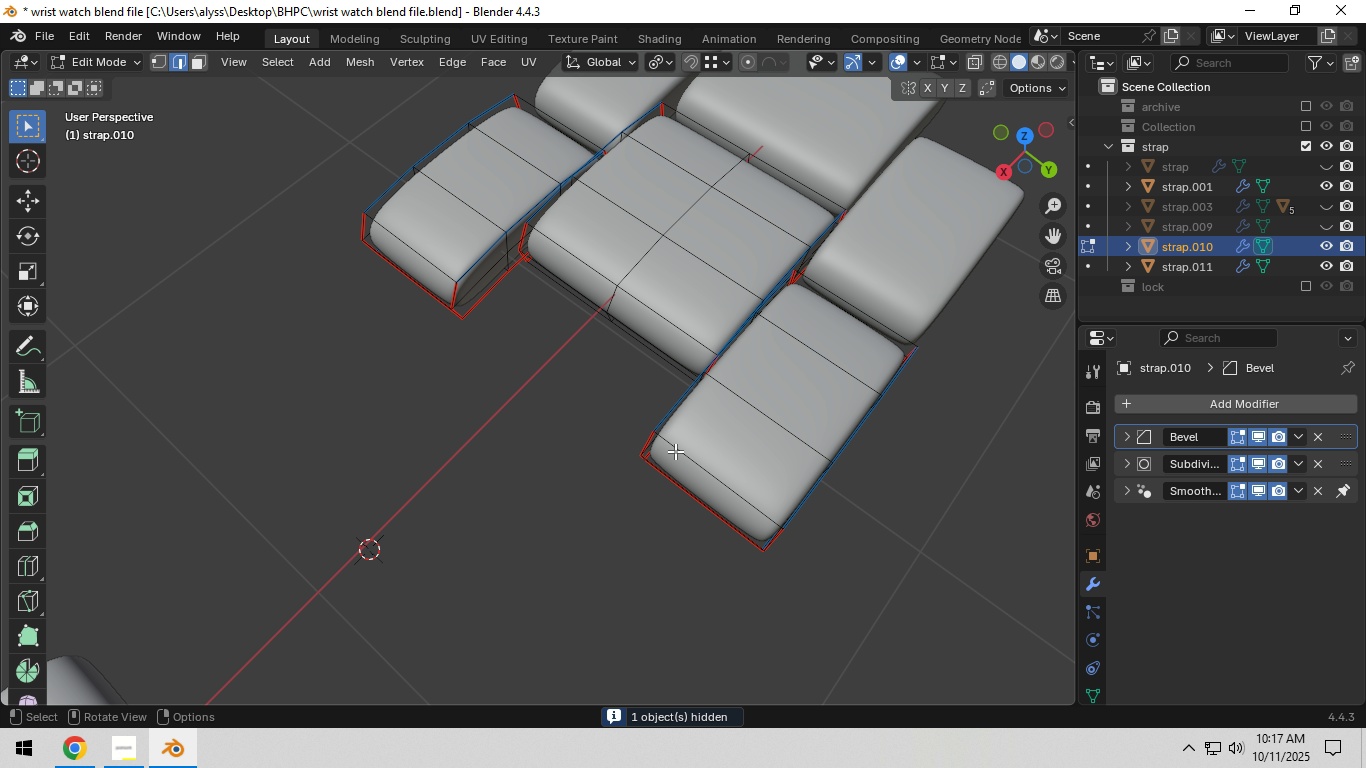 
scroll: coordinate [675, 451], scroll_direction: up, amount: 5.0
 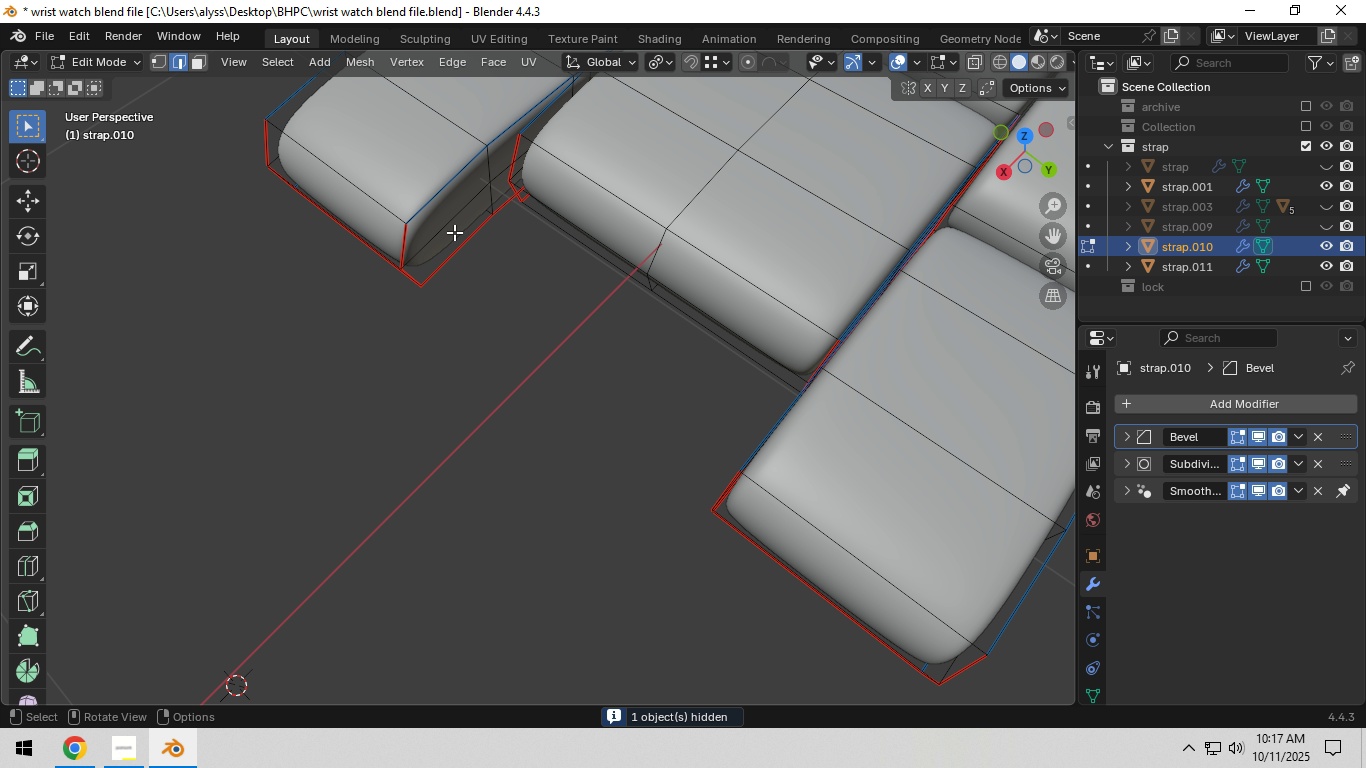 
left_click([446, 223])
 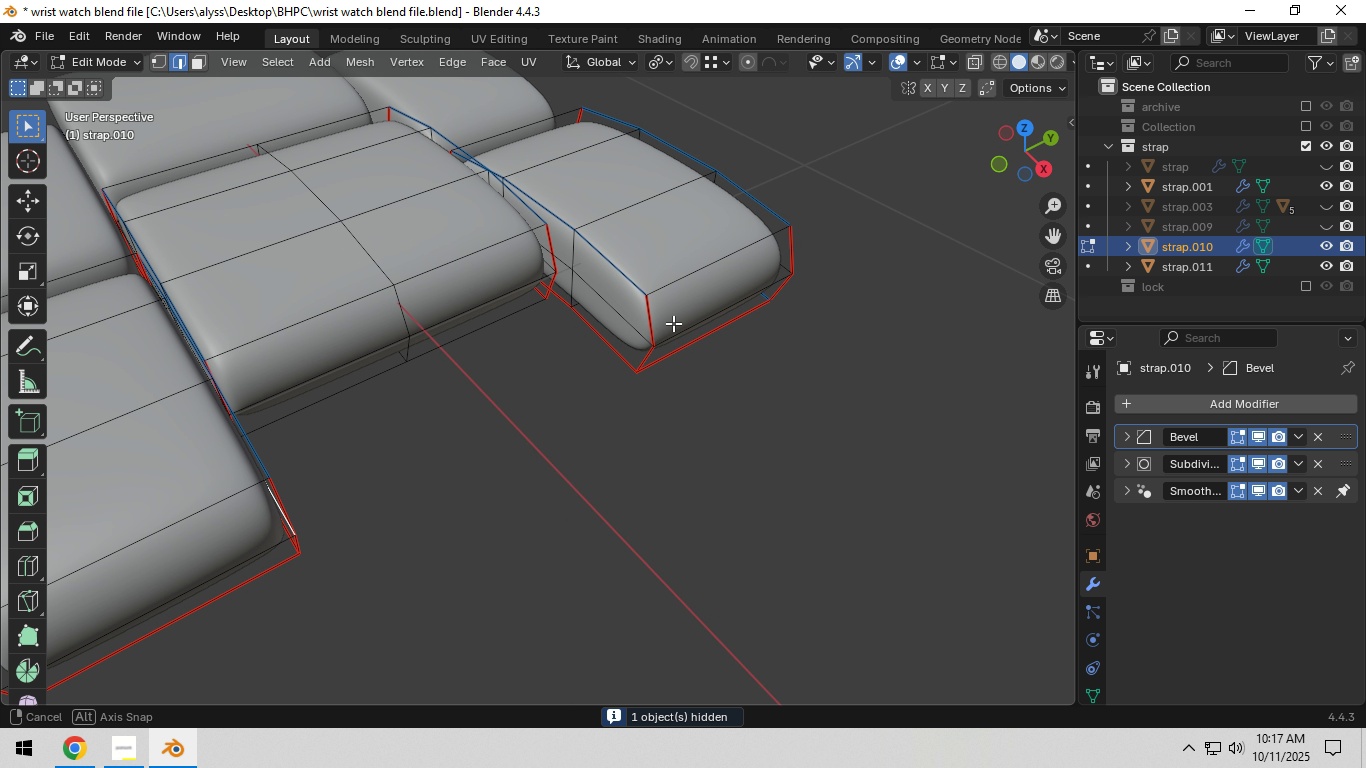 
hold_key(key=ShiftLeft, duration=0.59)
left_click([625, 317])
 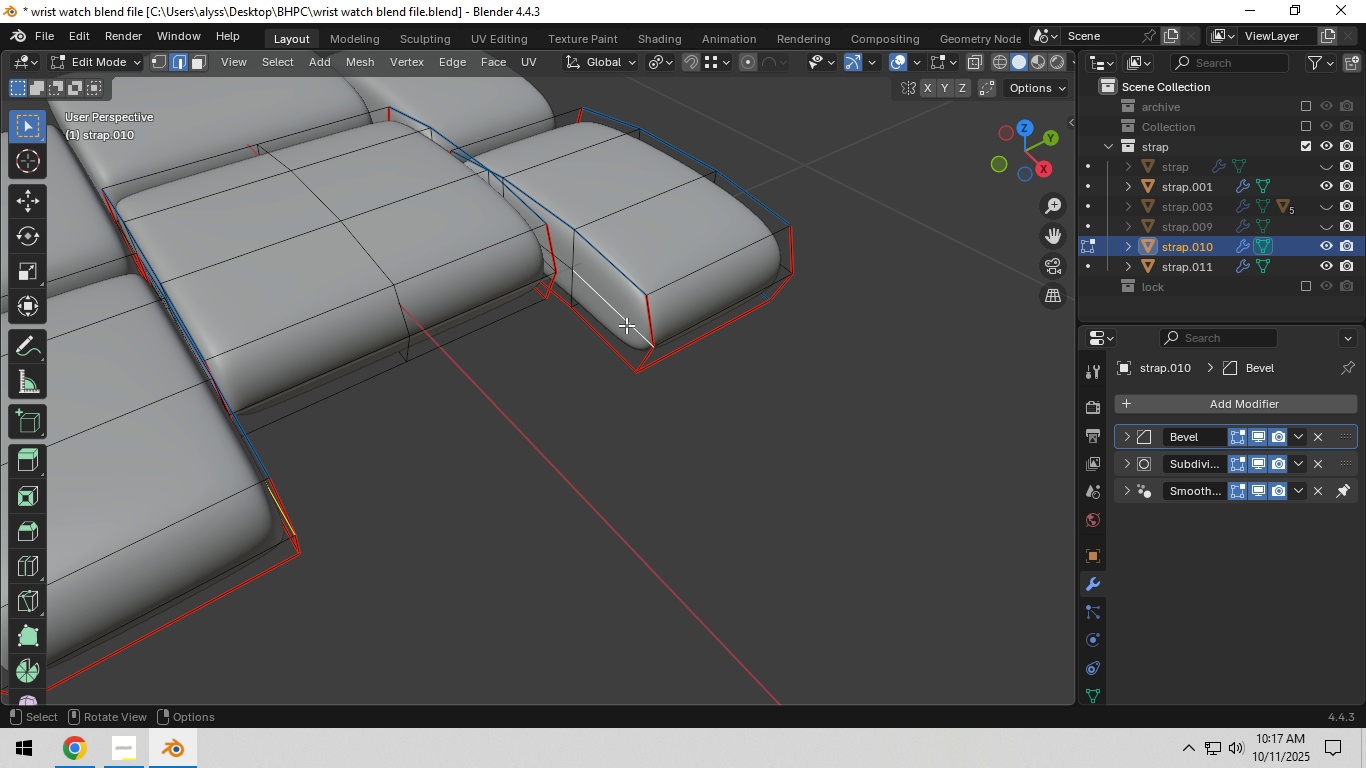 
hold_key(key=ShiftLeft, duration=0.68)
 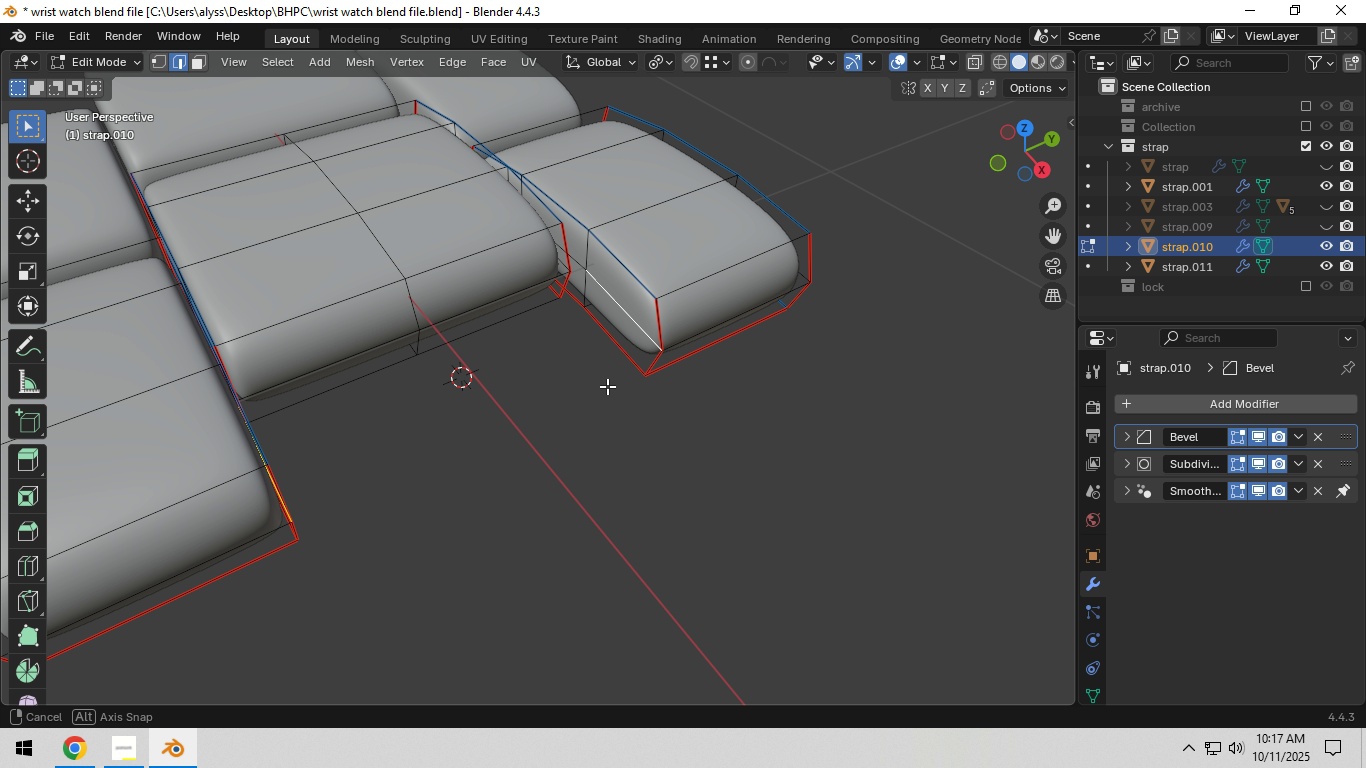 
hold_key(key=S, duration=0.38)
 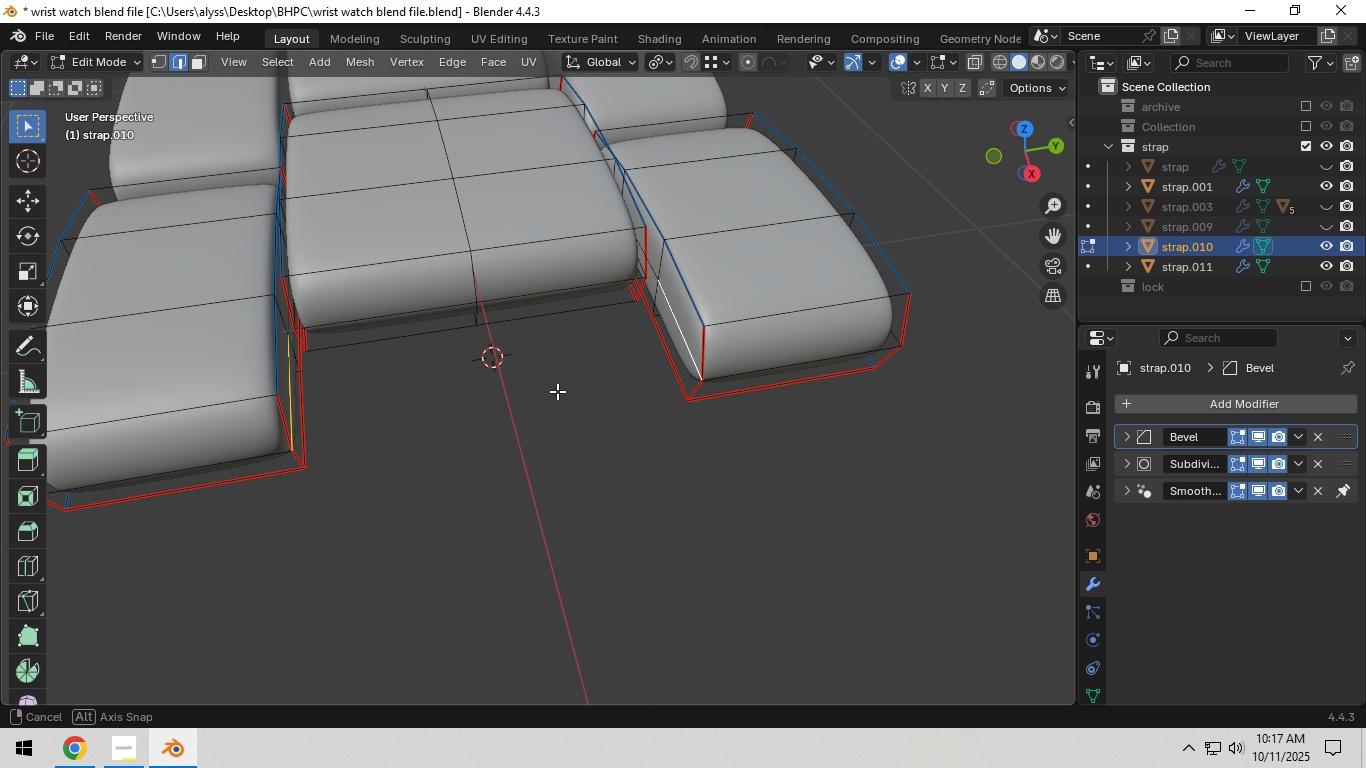 
key(Tab)
 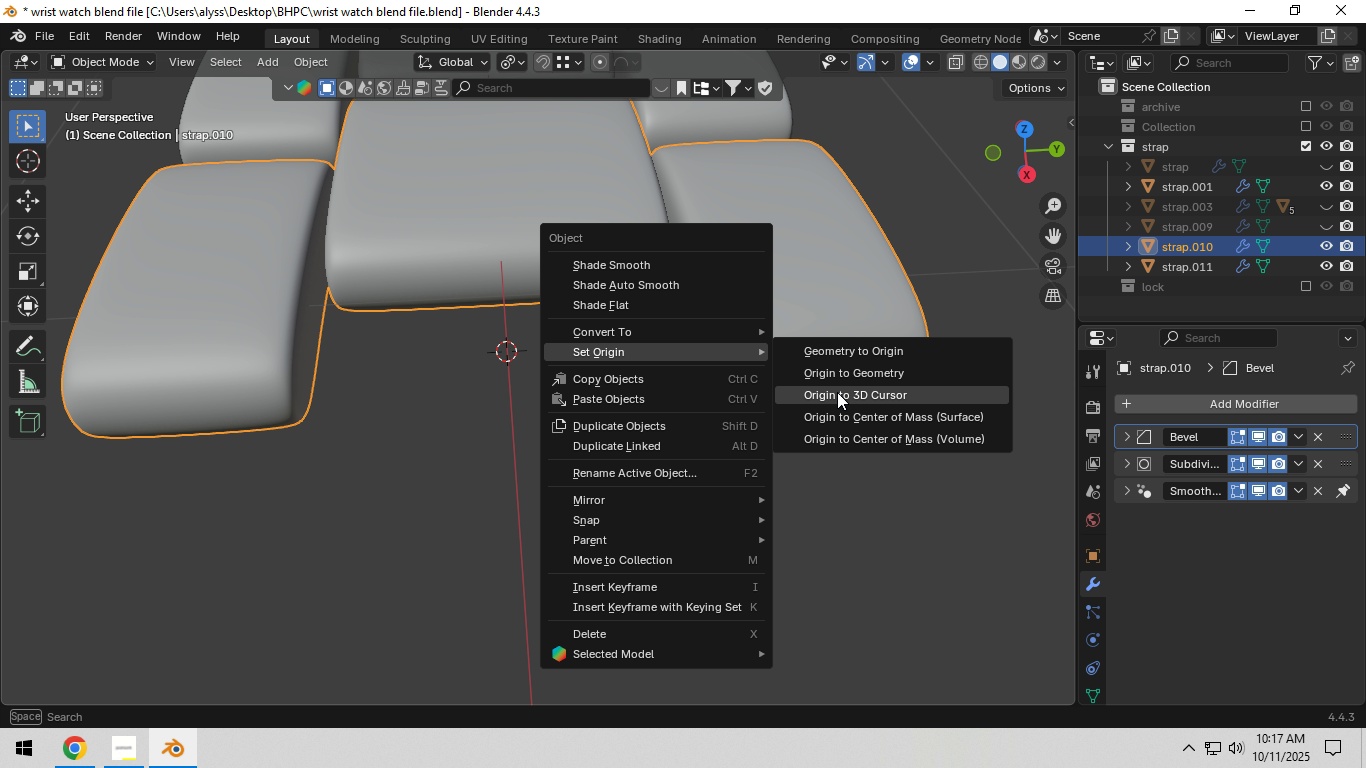 
left_click([837, 392])
 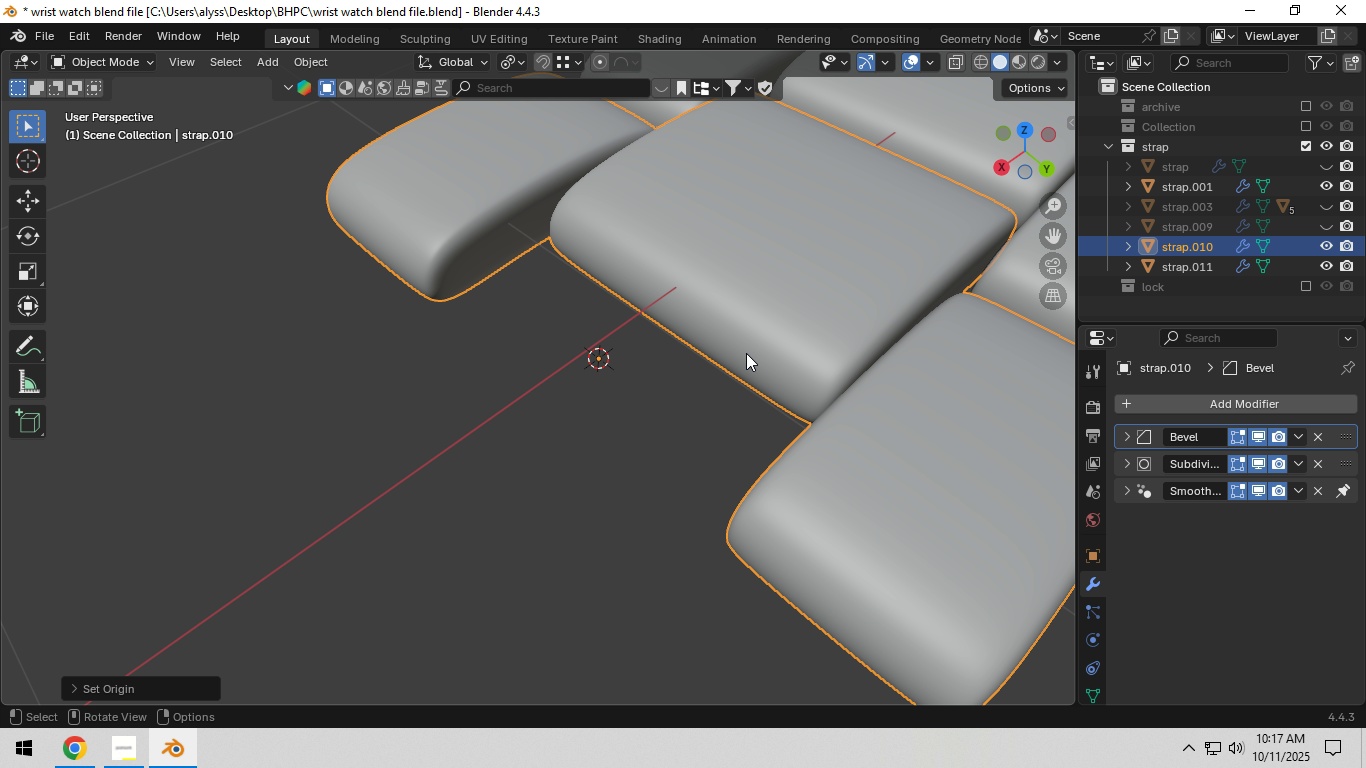 
key(H)
 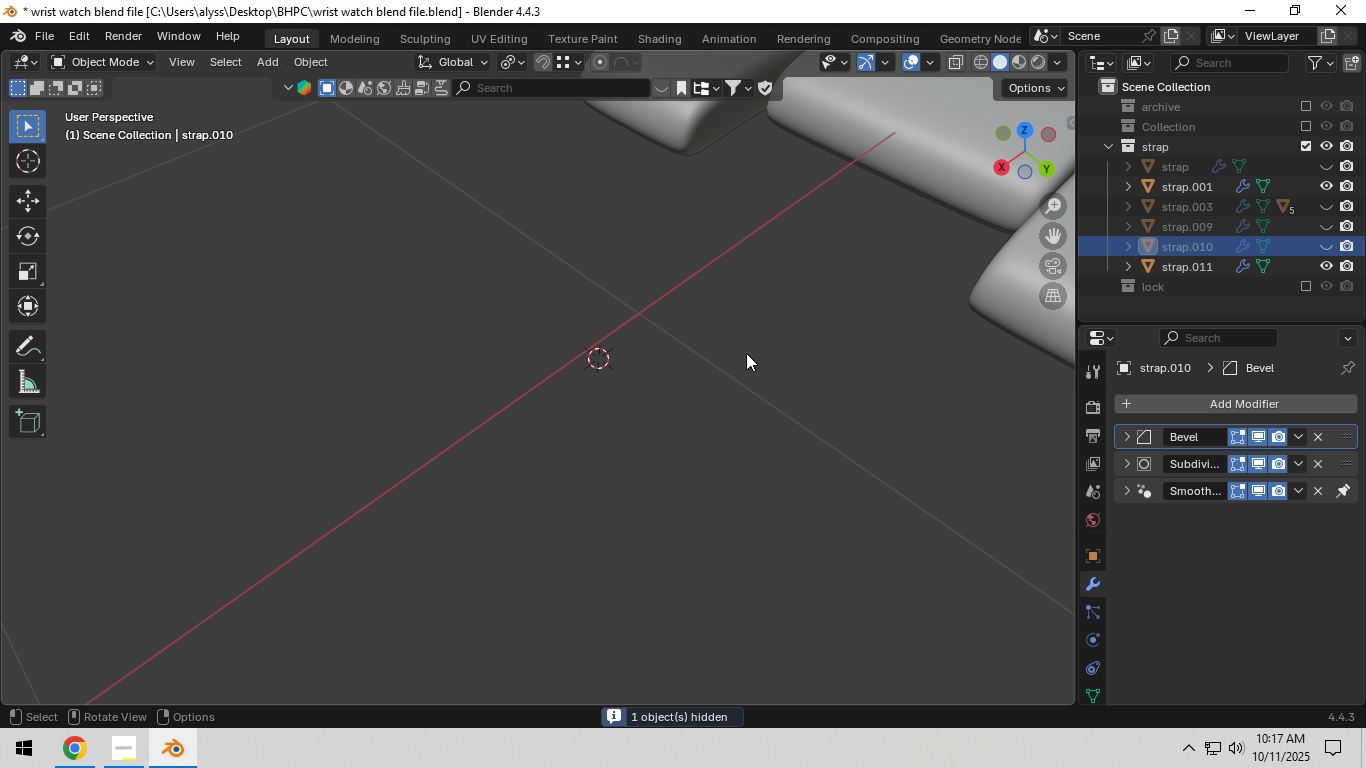 
scroll: coordinate [746, 353], scroll_direction: down, amount: 6.0
 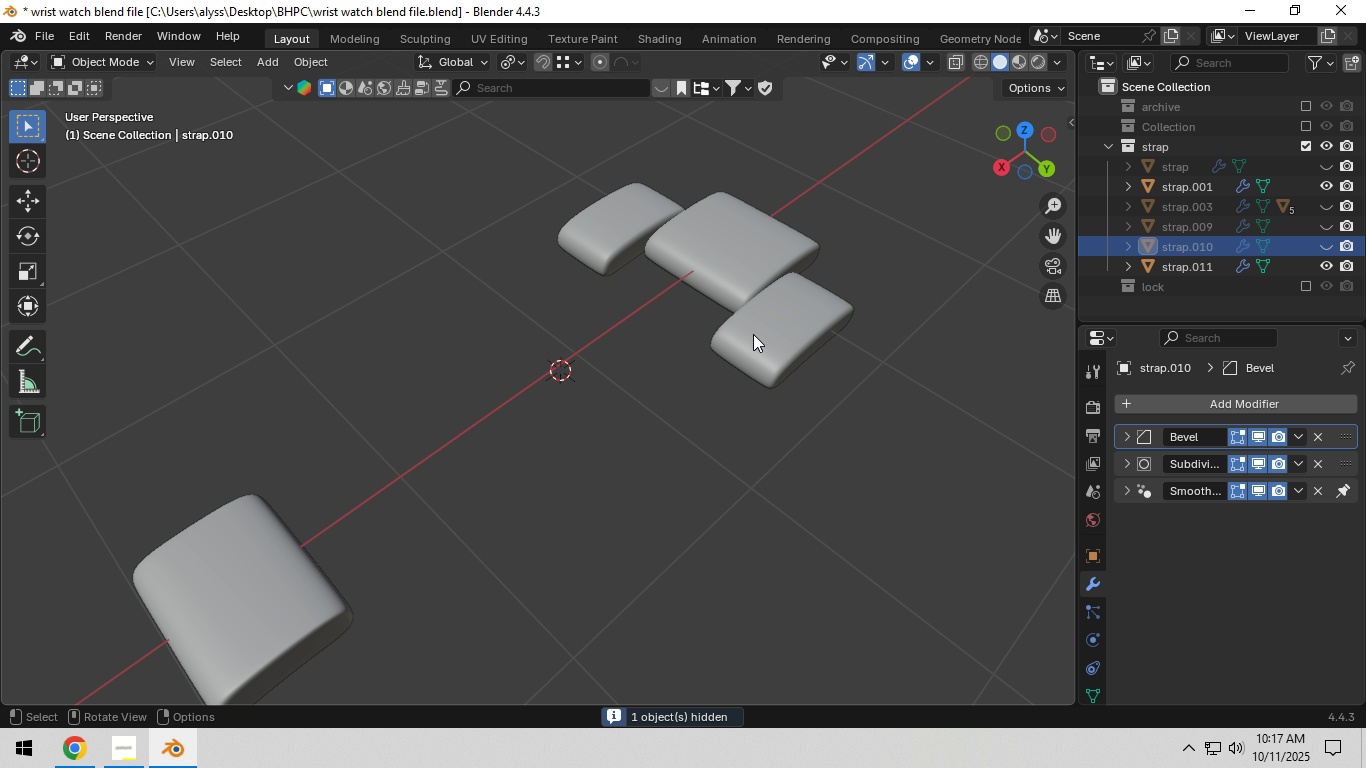 
hold_key(key=ShiftLeft, duration=0.42)
 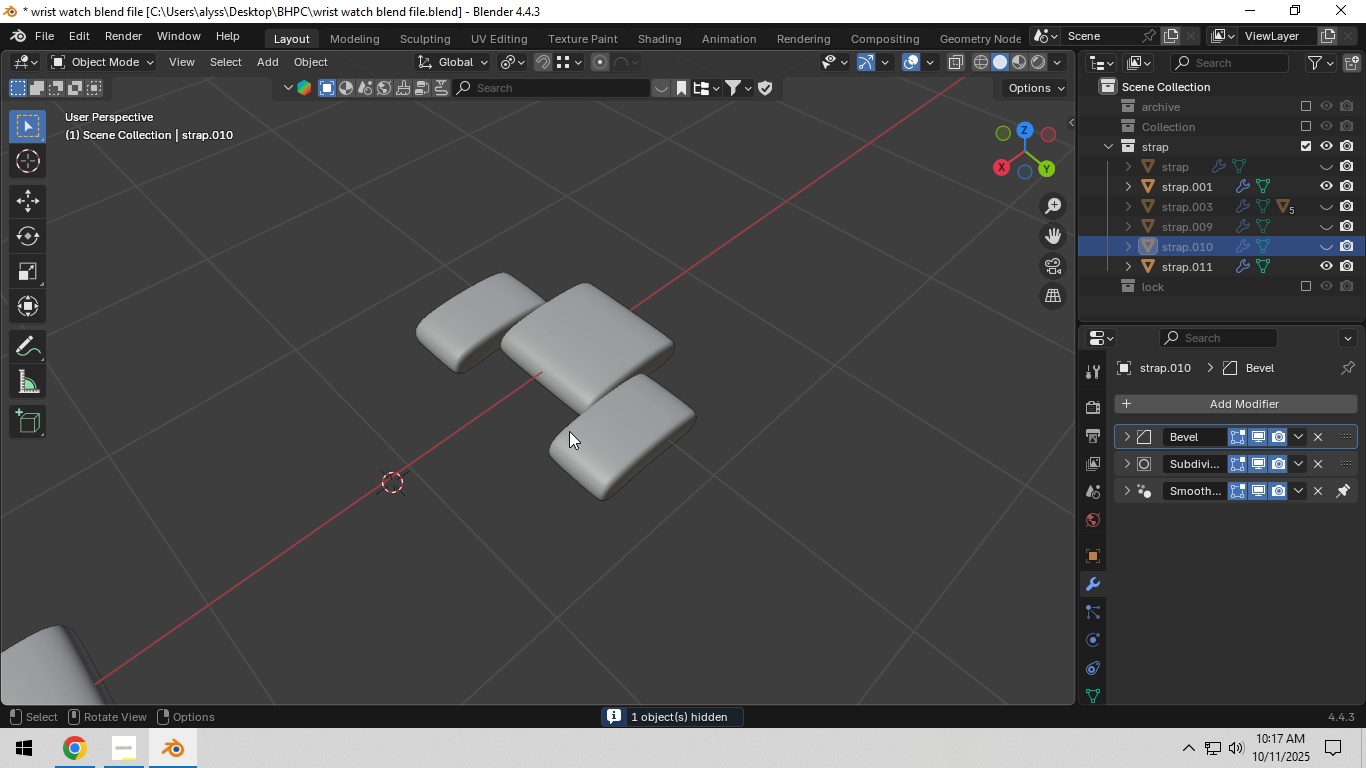 
scroll: coordinate [569, 431], scroll_direction: up, amount: 3.0
 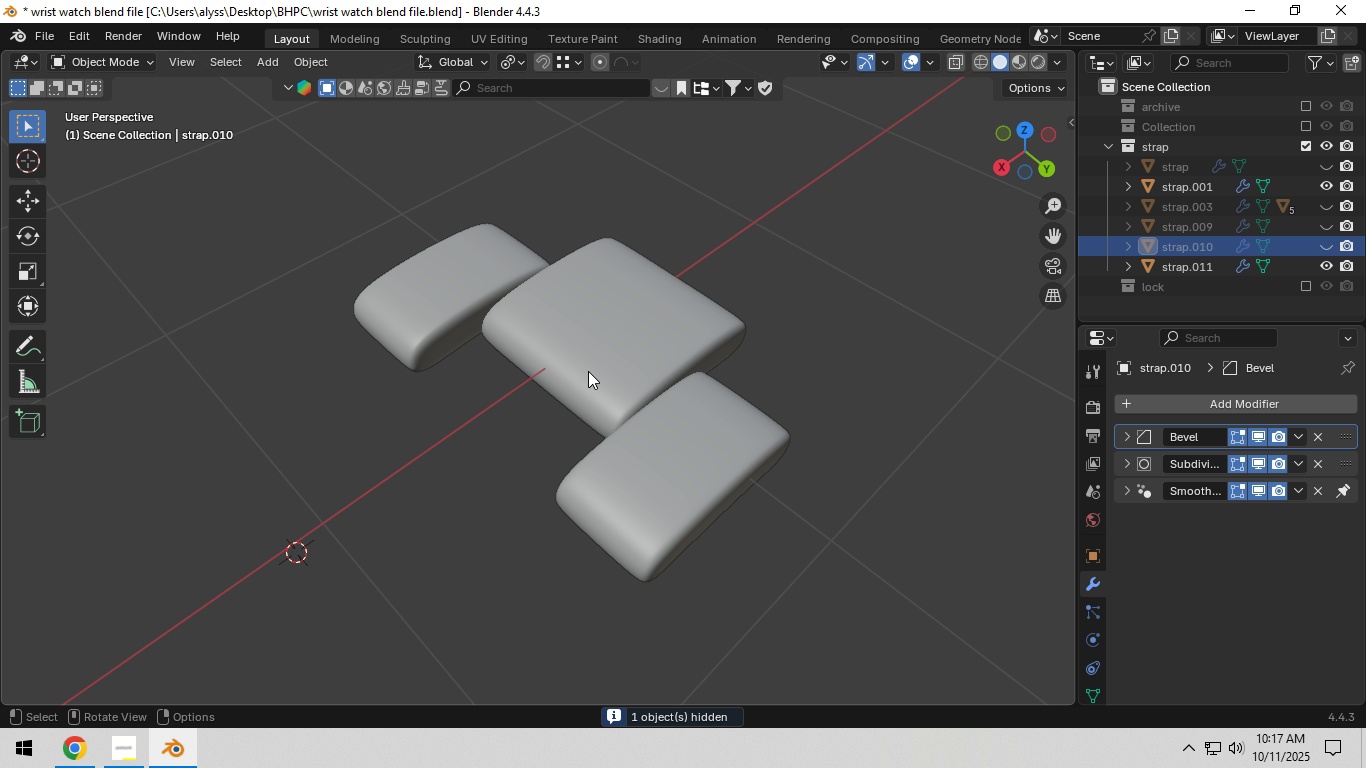 
left_click([588, 371])
 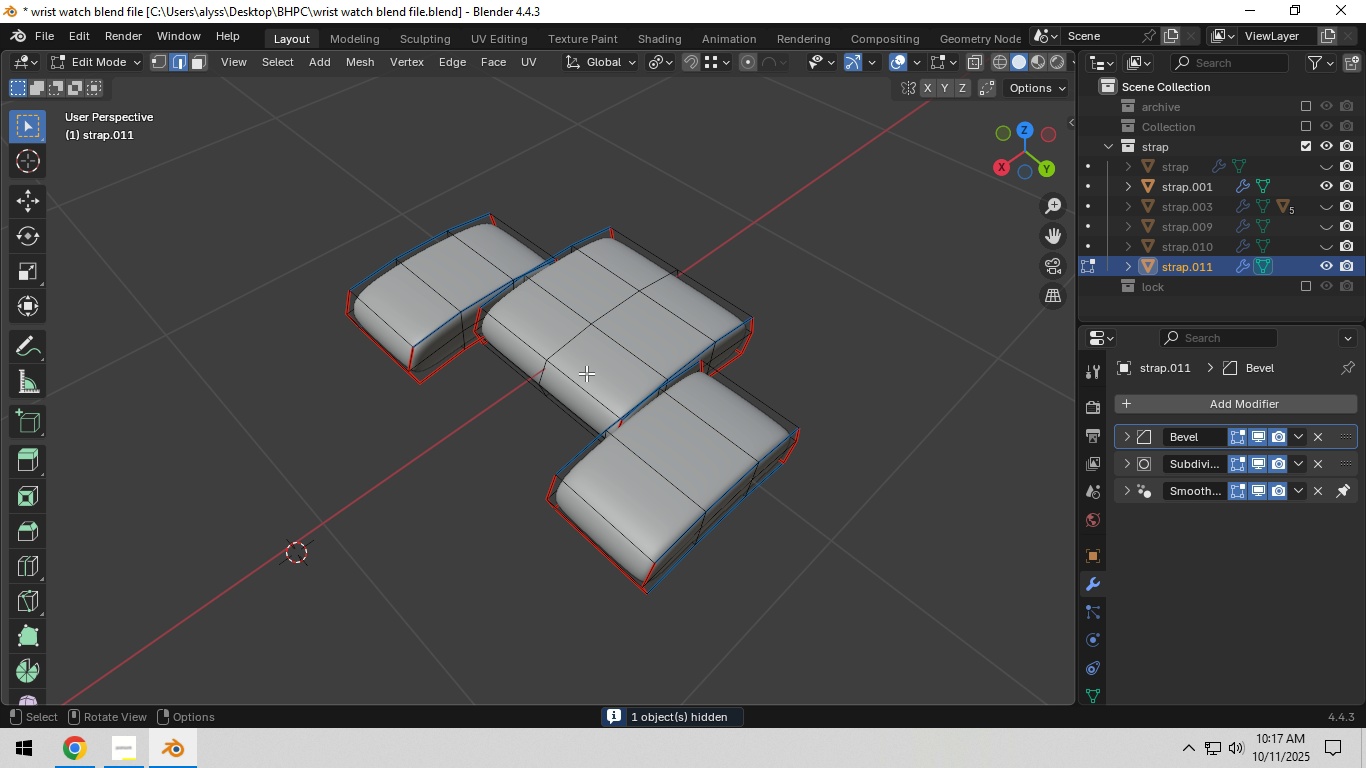 
key(Tab)
 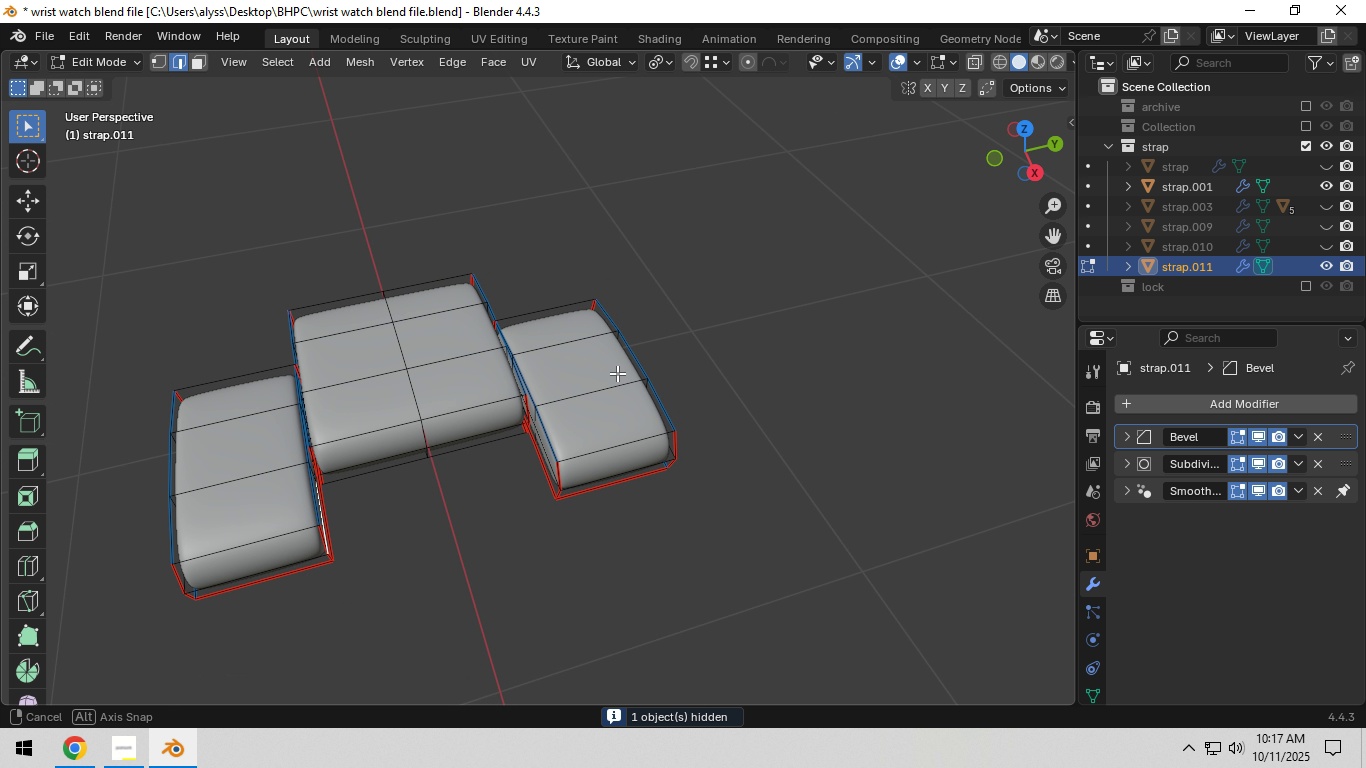 
hold_key(key=ShiftLeft, duration=0.94)
left_click([526, 464])
 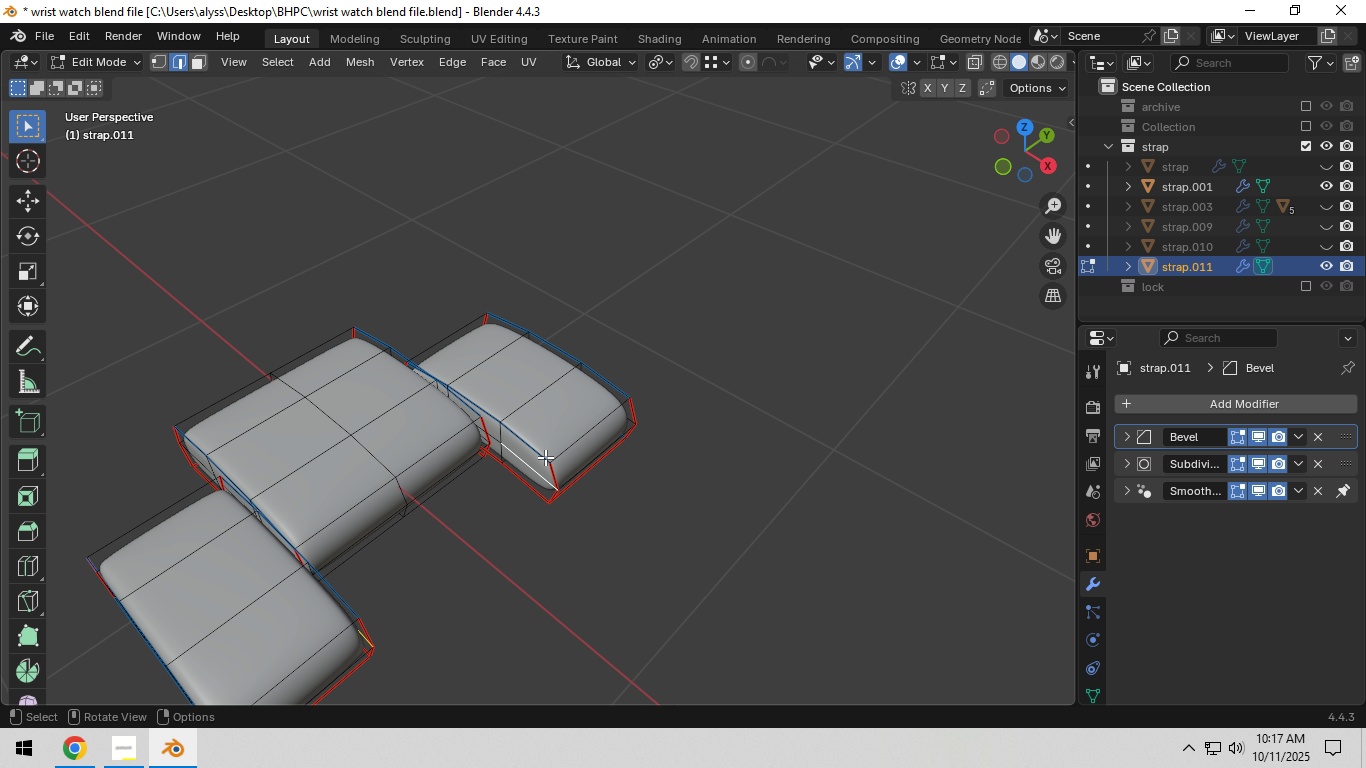 
hold_key(key=ShiftLeft, duration=1.3)
 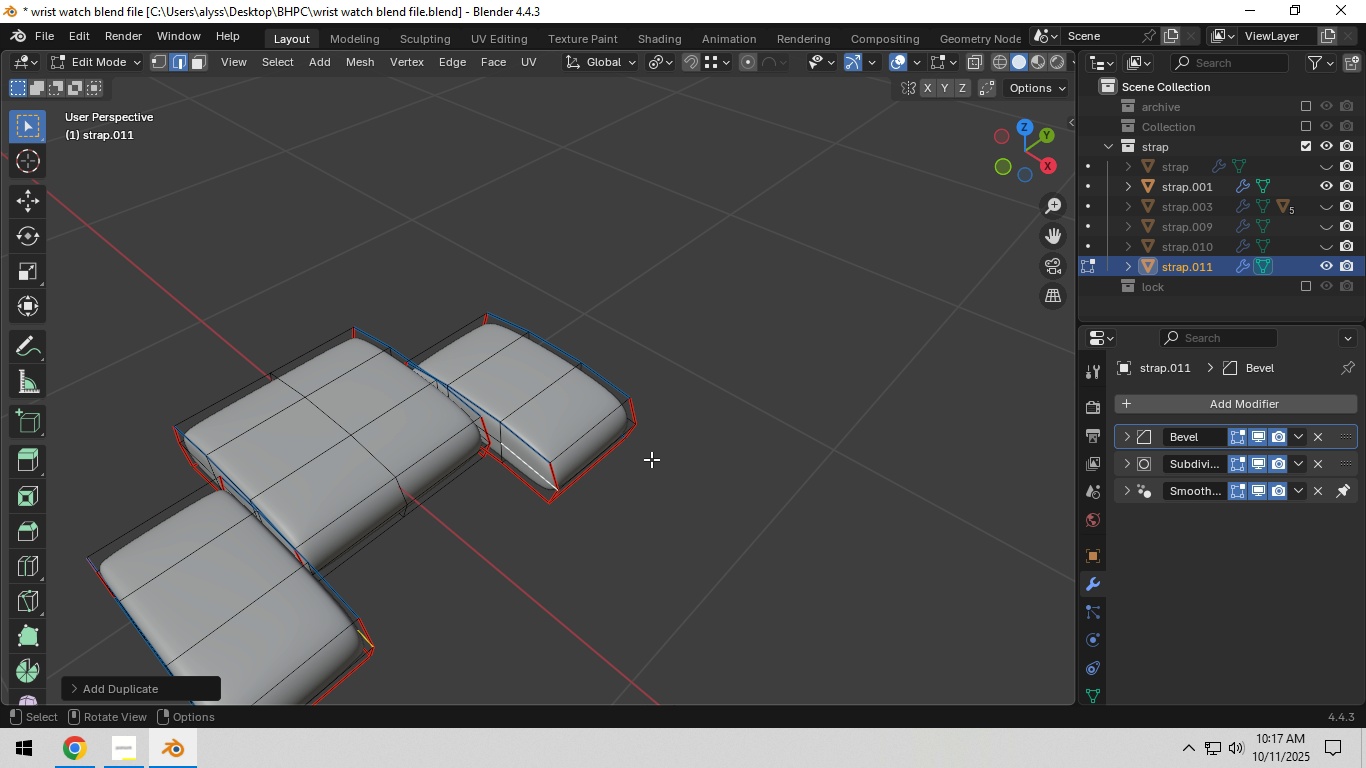 
hold_key(key=D, duration=0.38)
 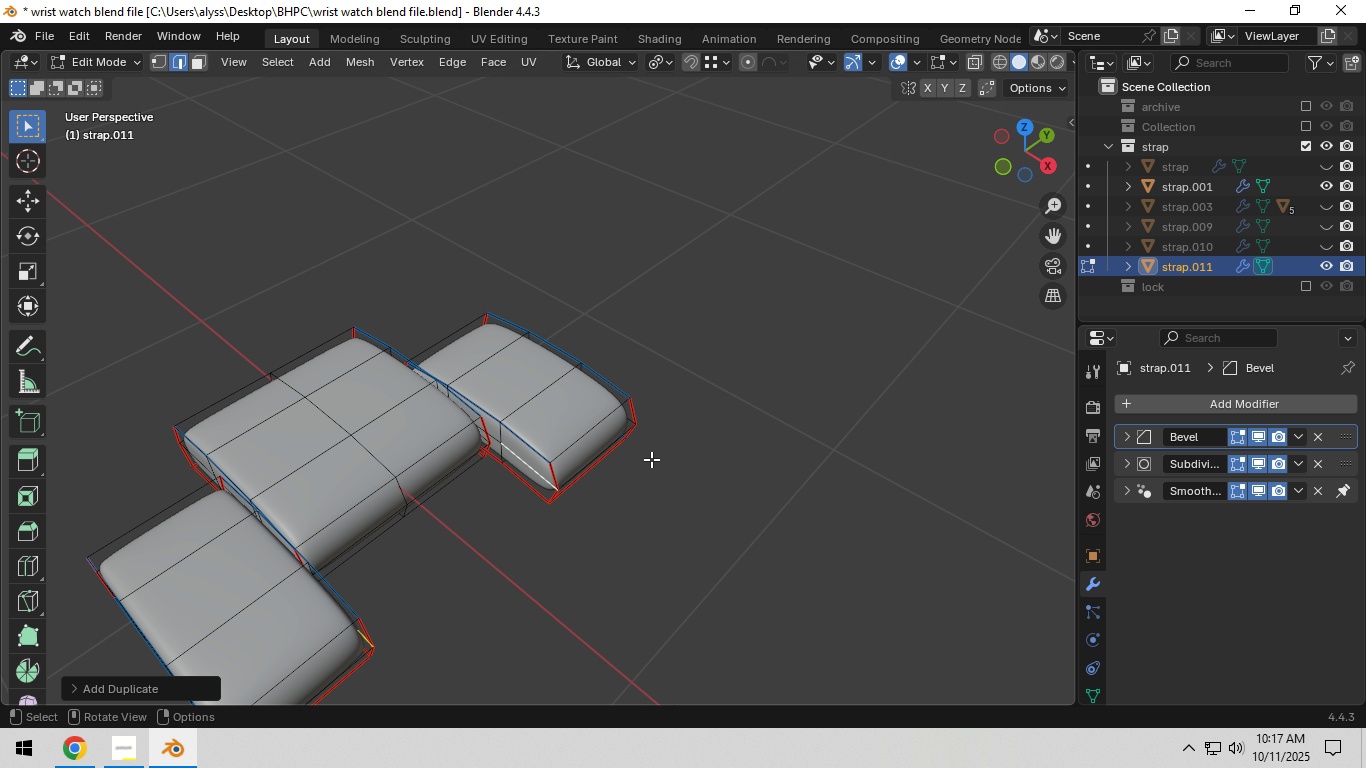 
key(G)
 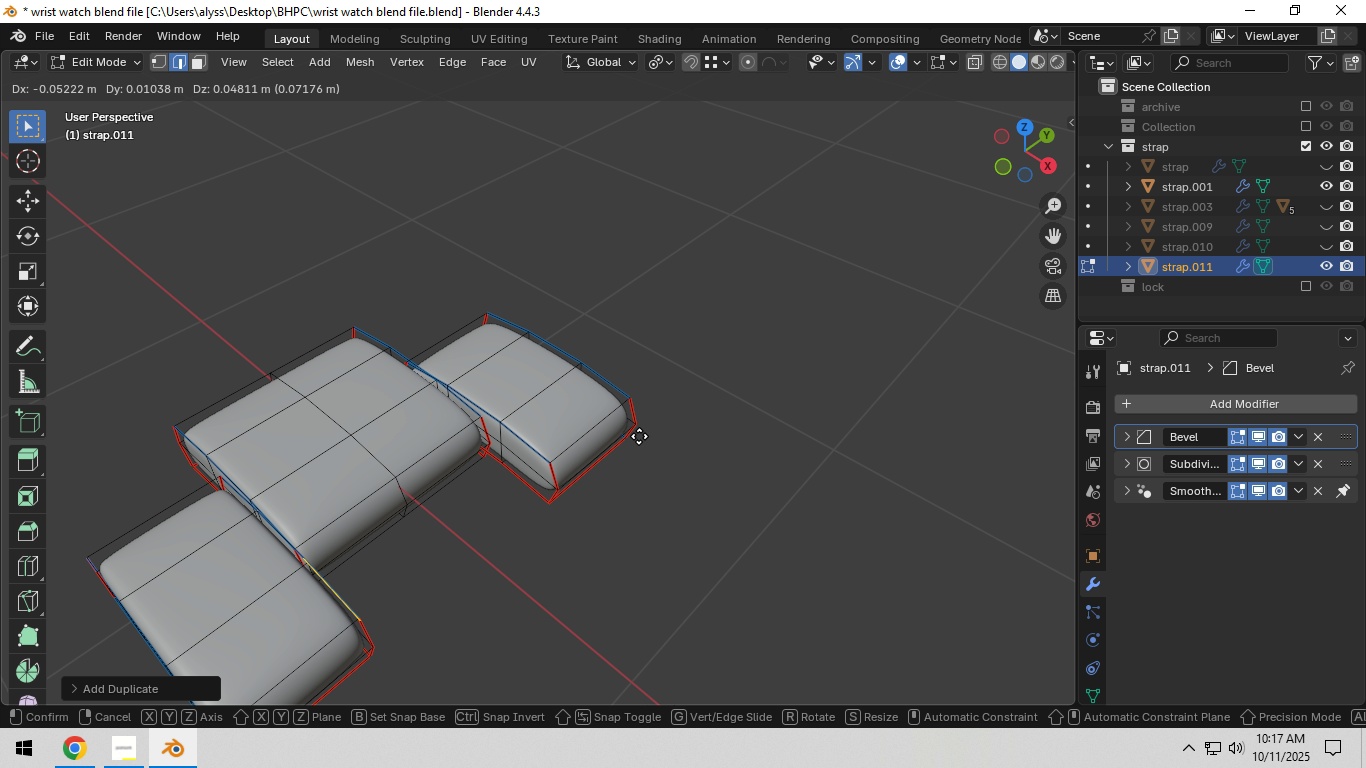 
right_click([639, 436])
 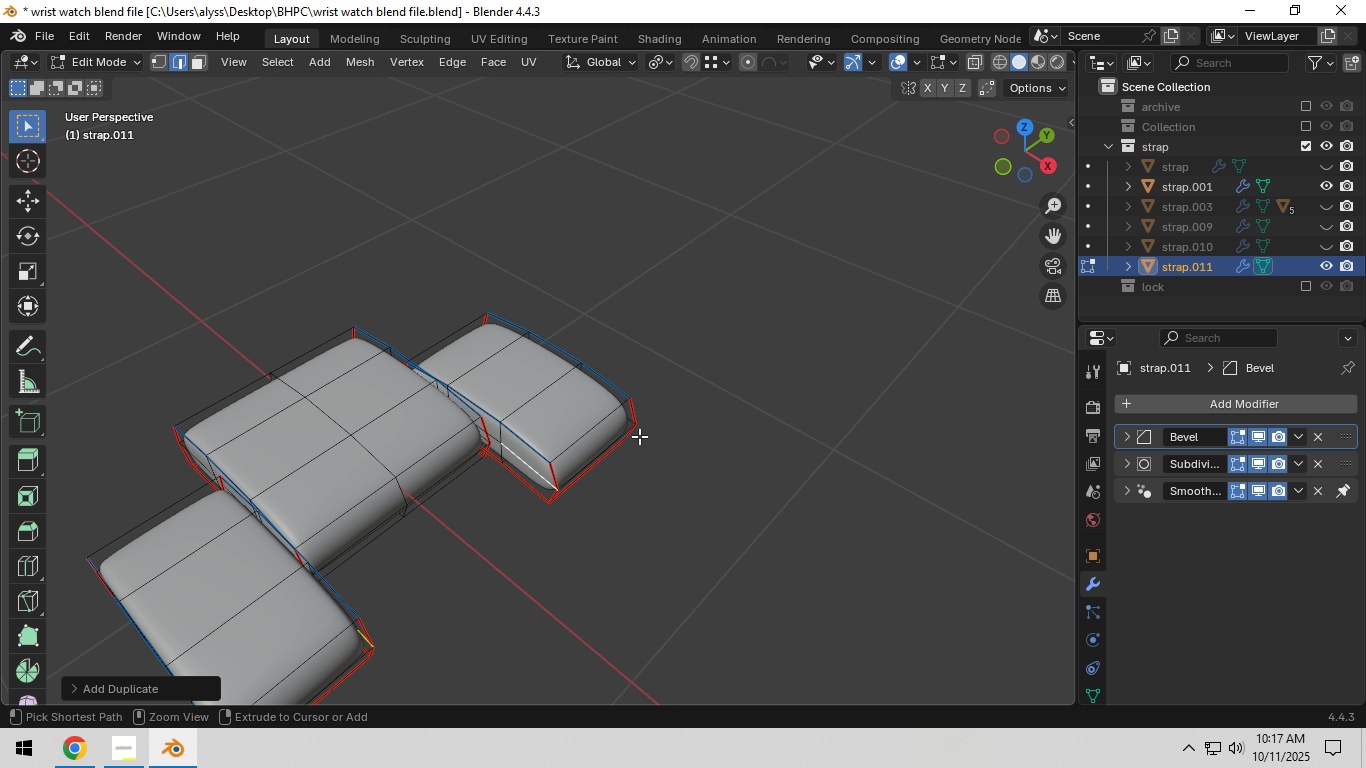 
key(Control+Z)
 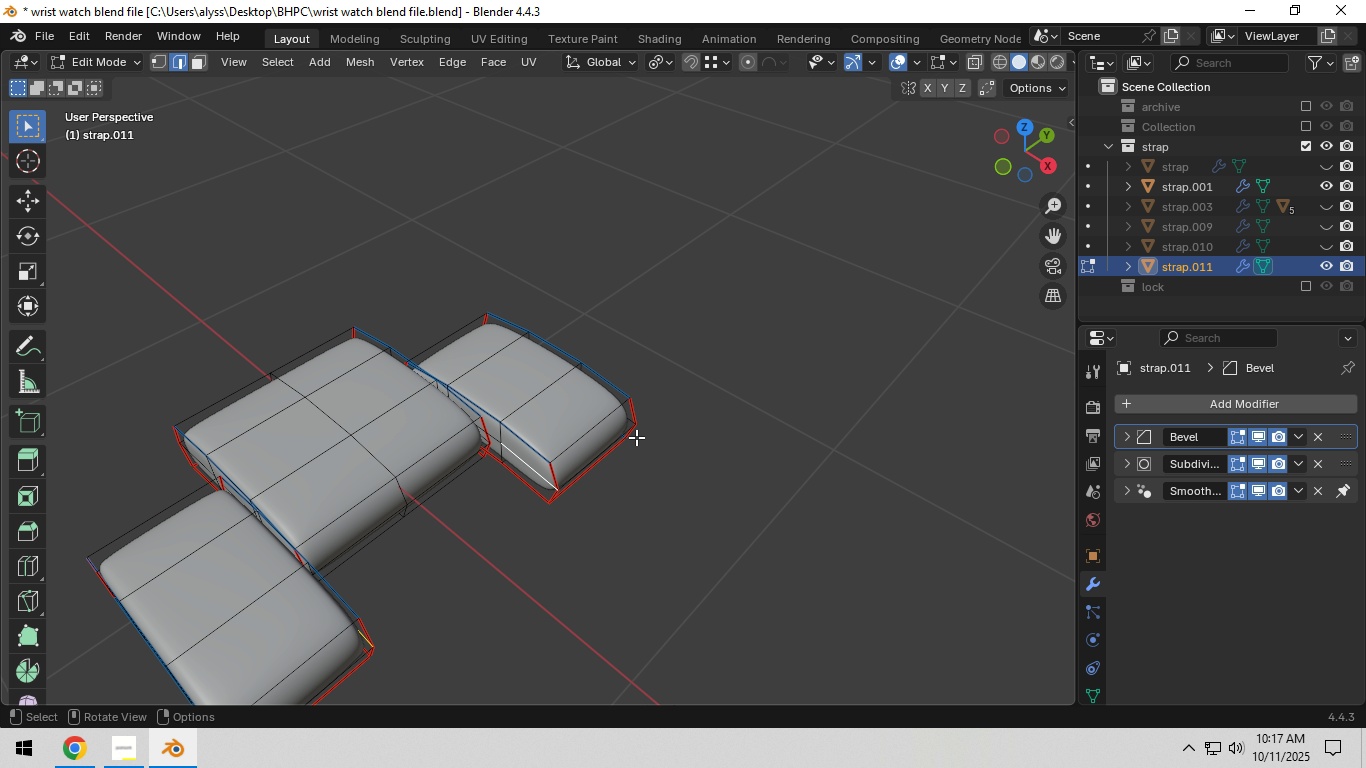 
key(G)
 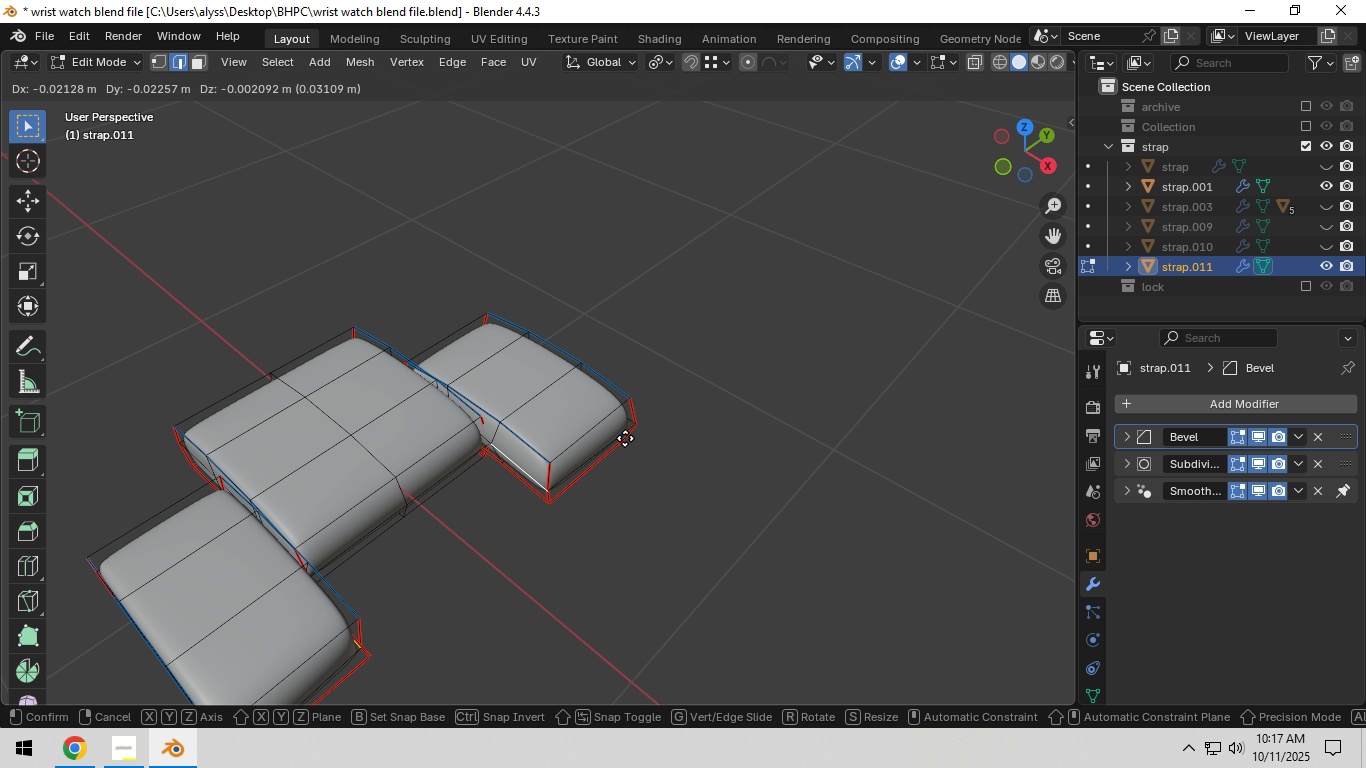 
right_click([625, 438])
 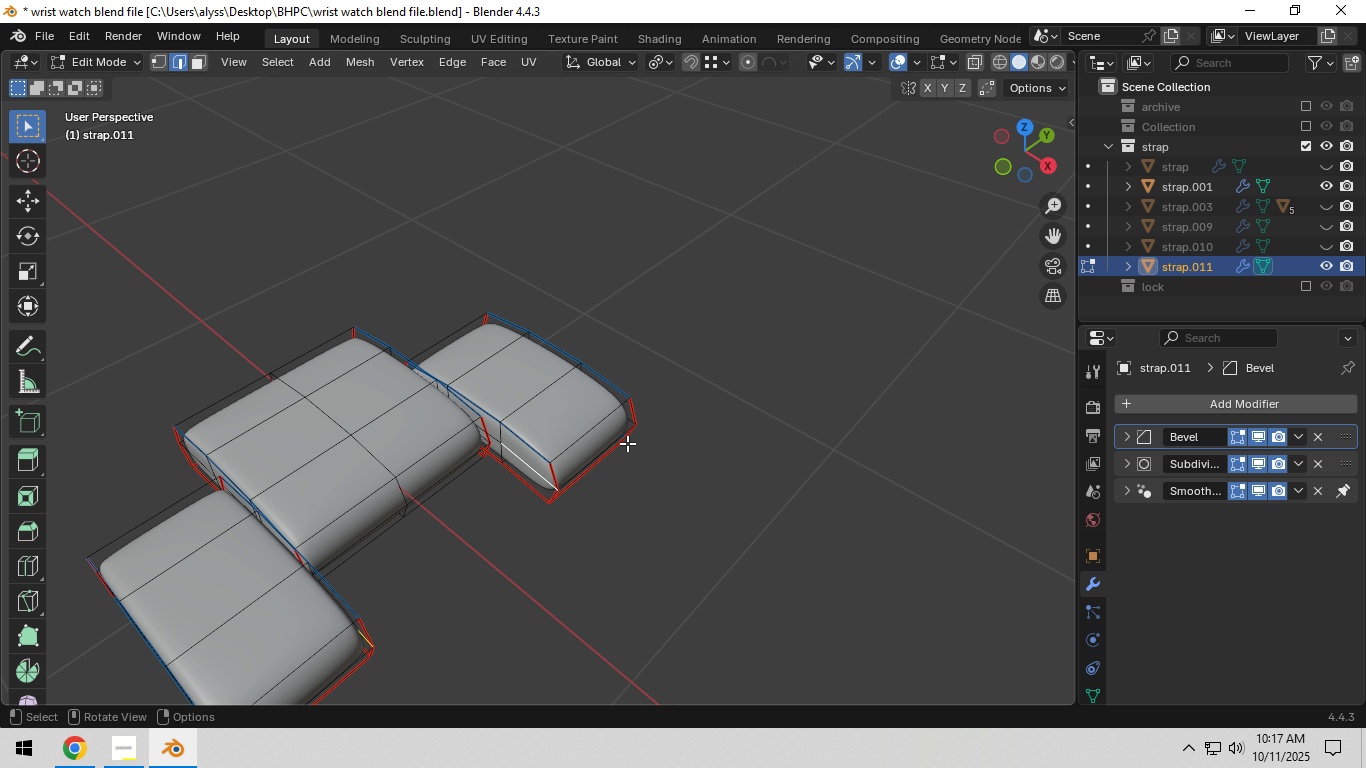 
key(Shift+S)
 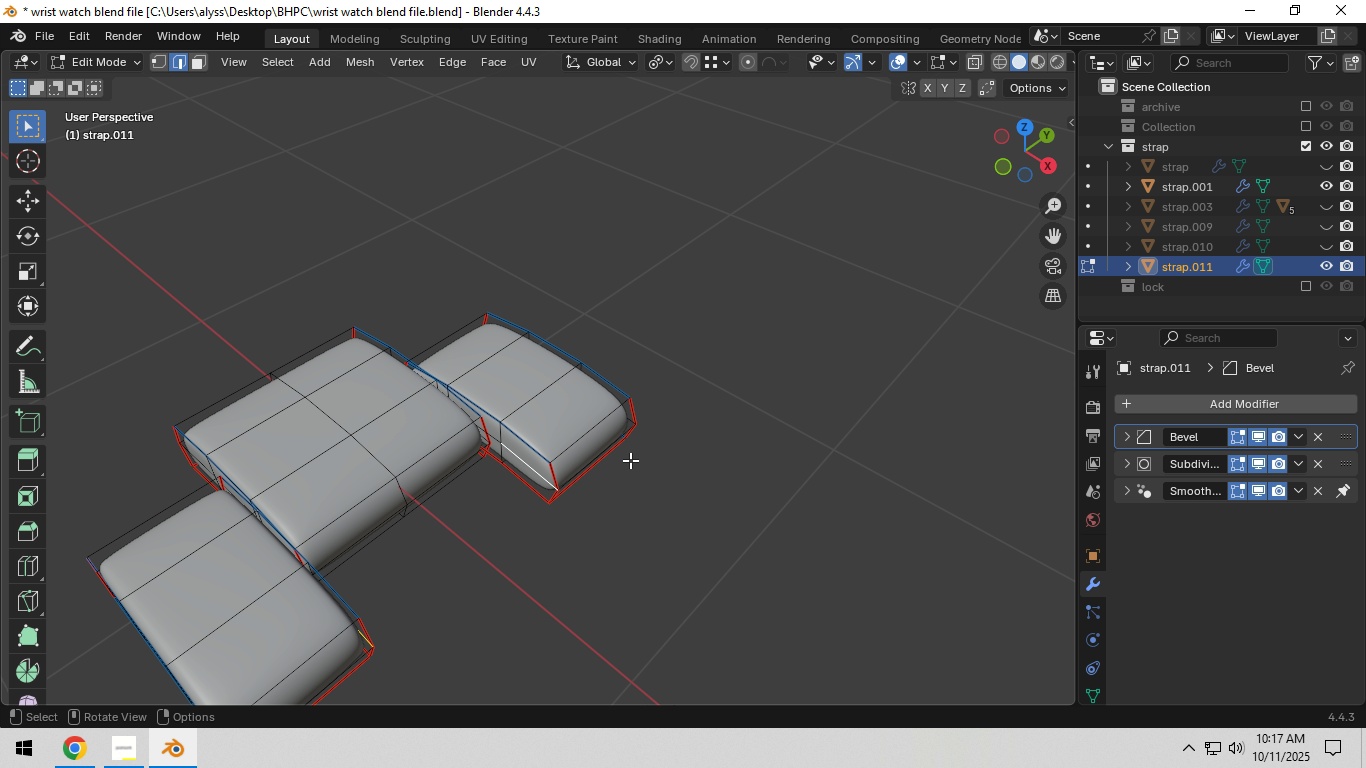 
hold_key(key=ShiftLeft, duration=1.09)
 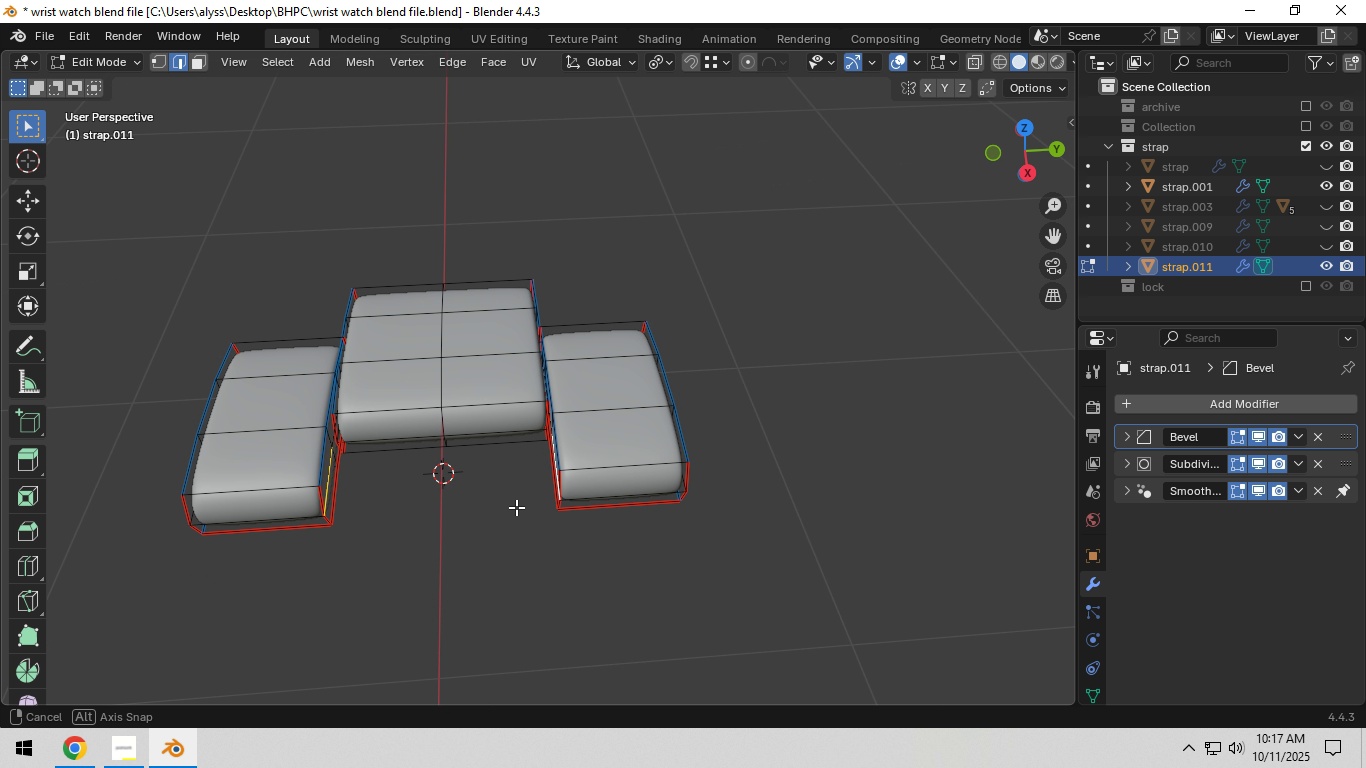 
hold_key(key=S, duration=0.94)
 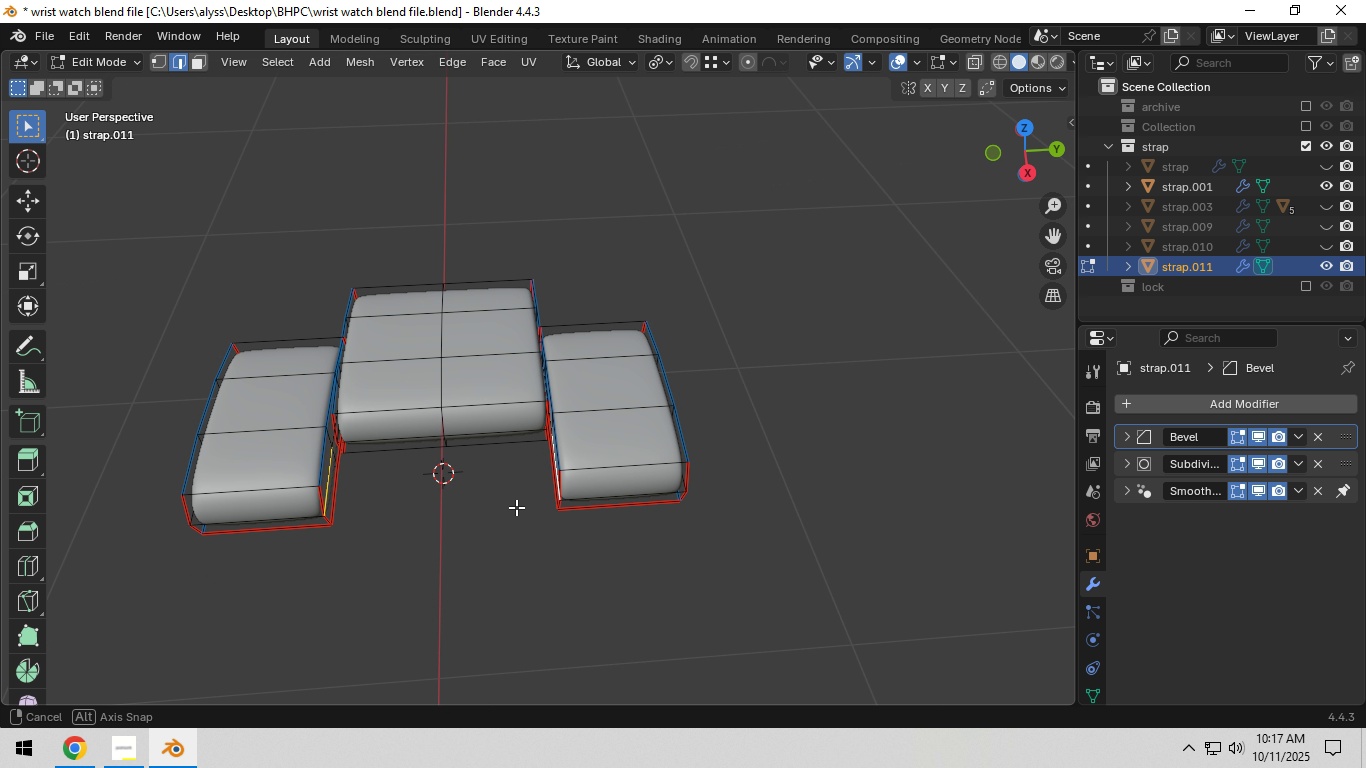 
key(Tab)
 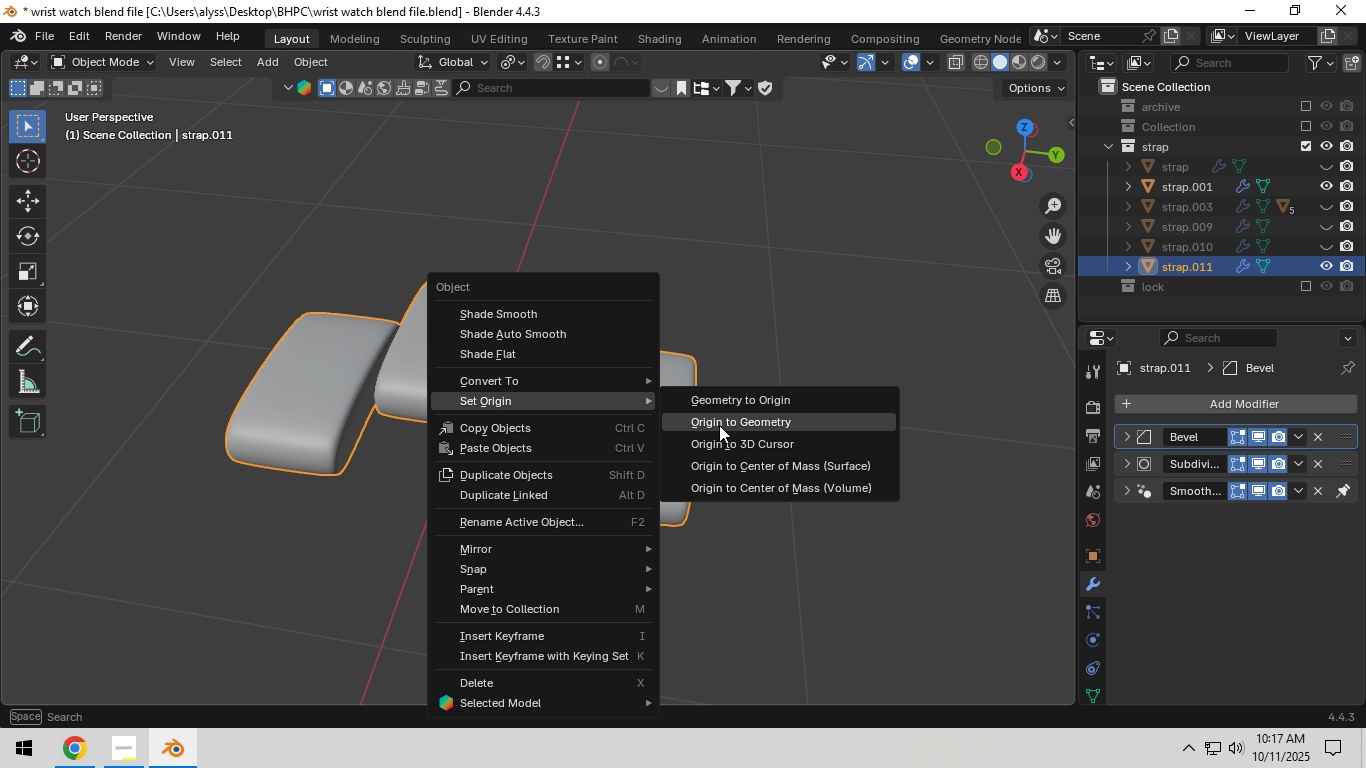 
left_click([718, 437])
 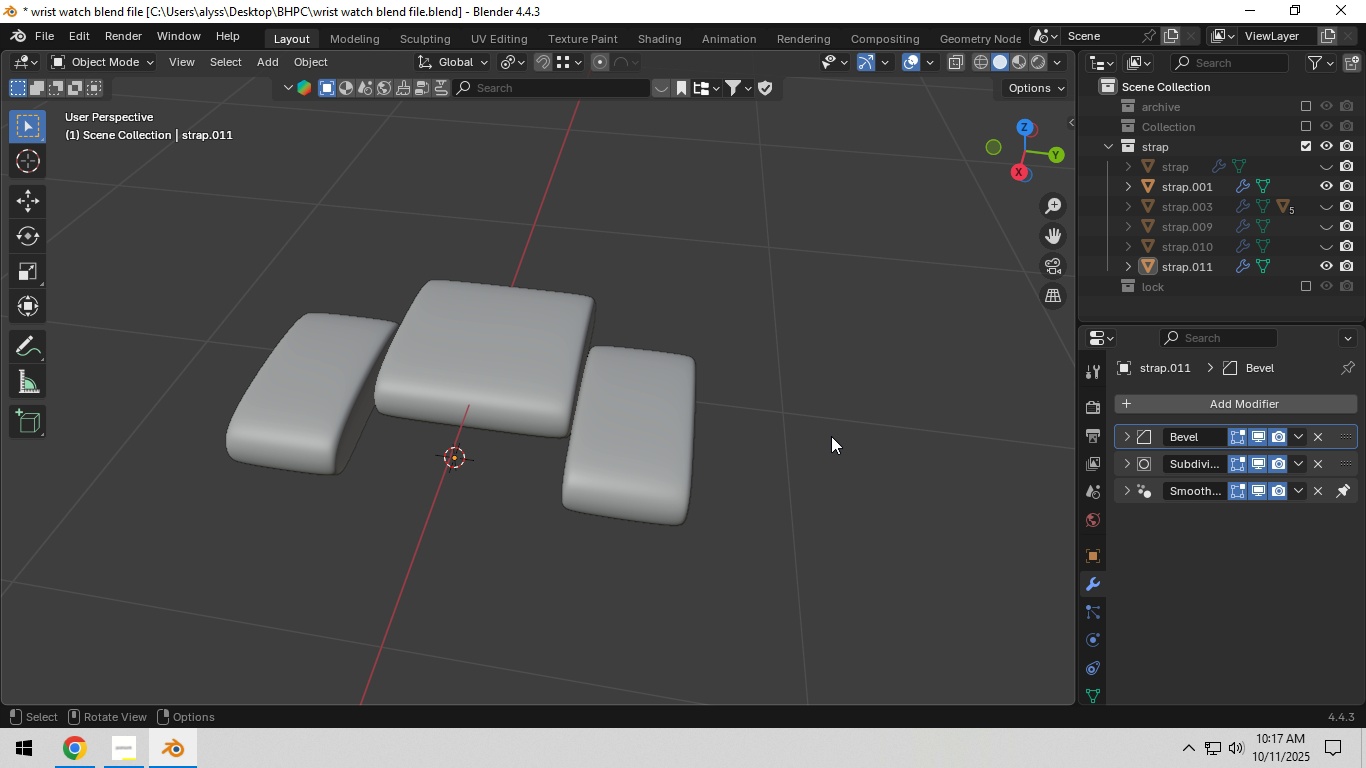 
left_click([831, 436])
 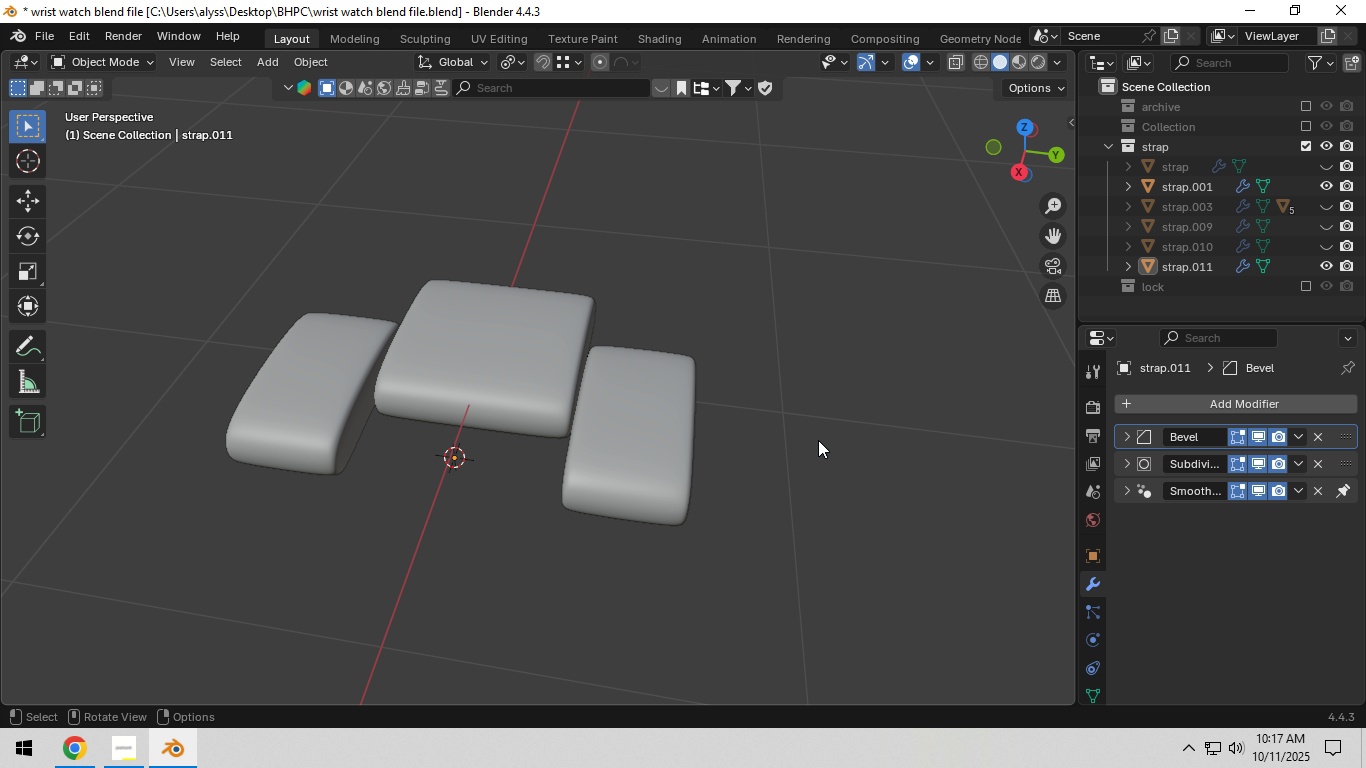 
key(Tab)
 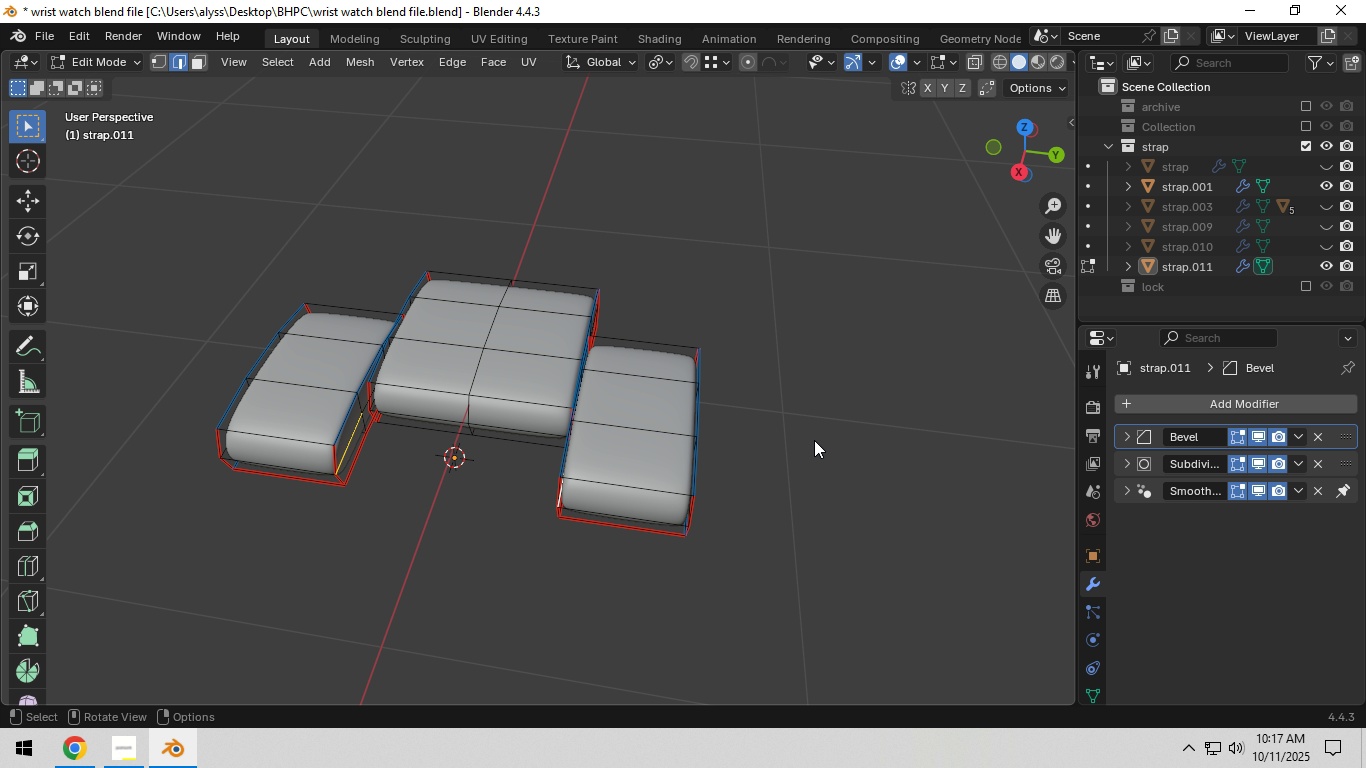 
key(Tab)
 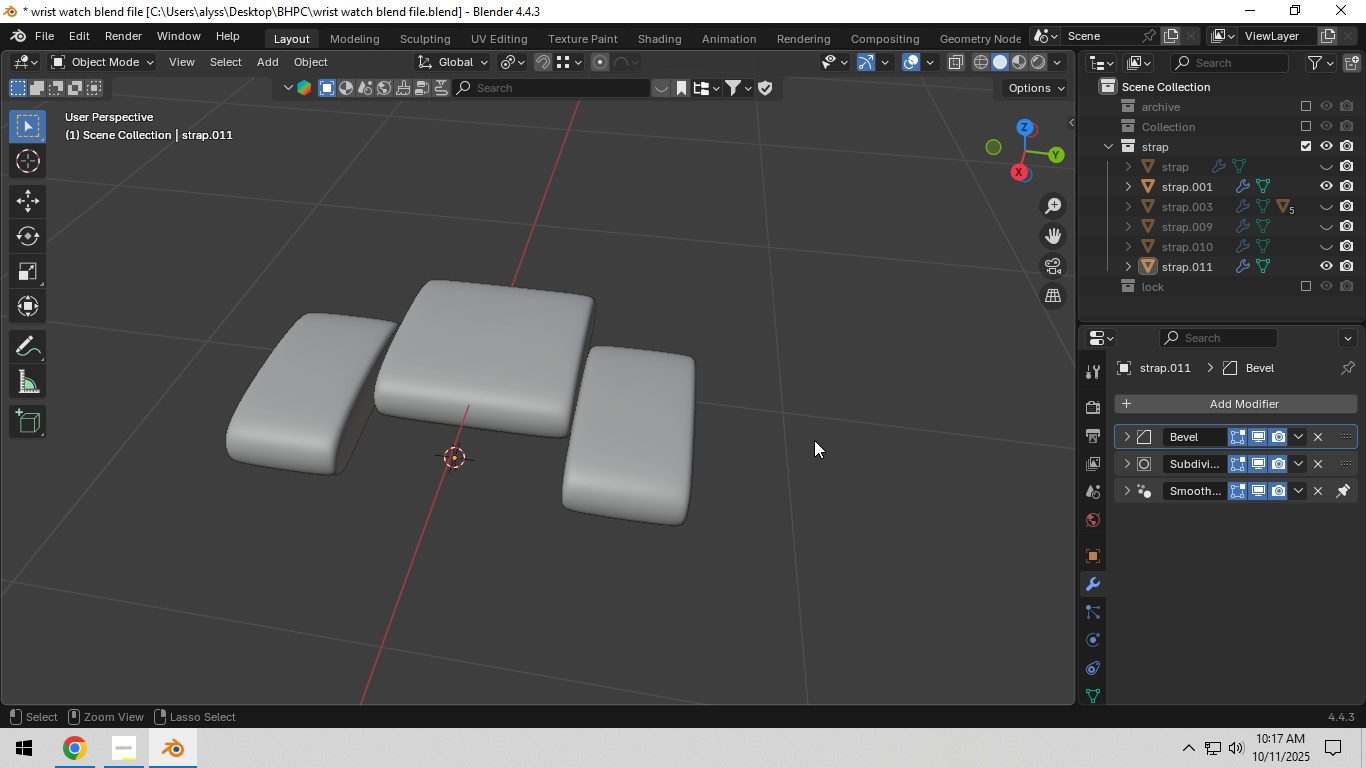 
left_click([814, 440])
 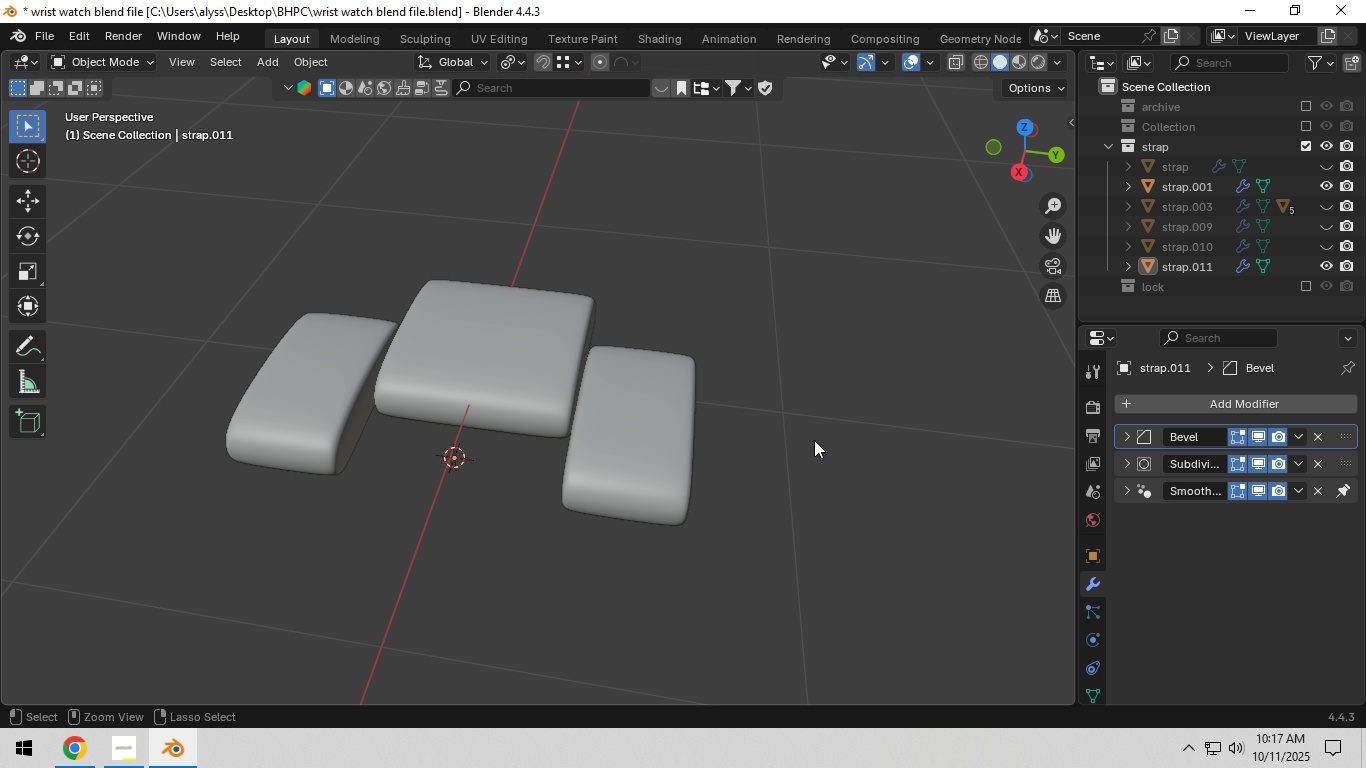 
key(Control+S)
 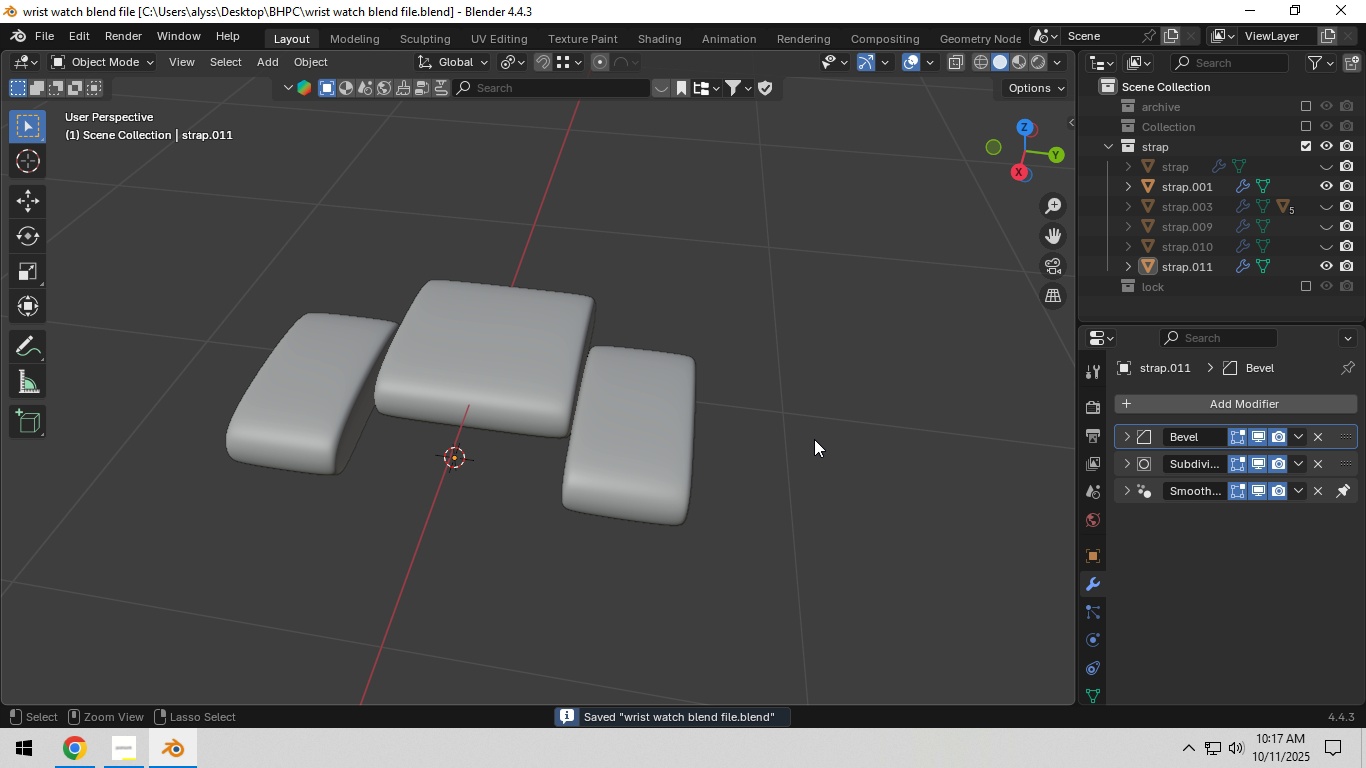 
key(Control+S)
 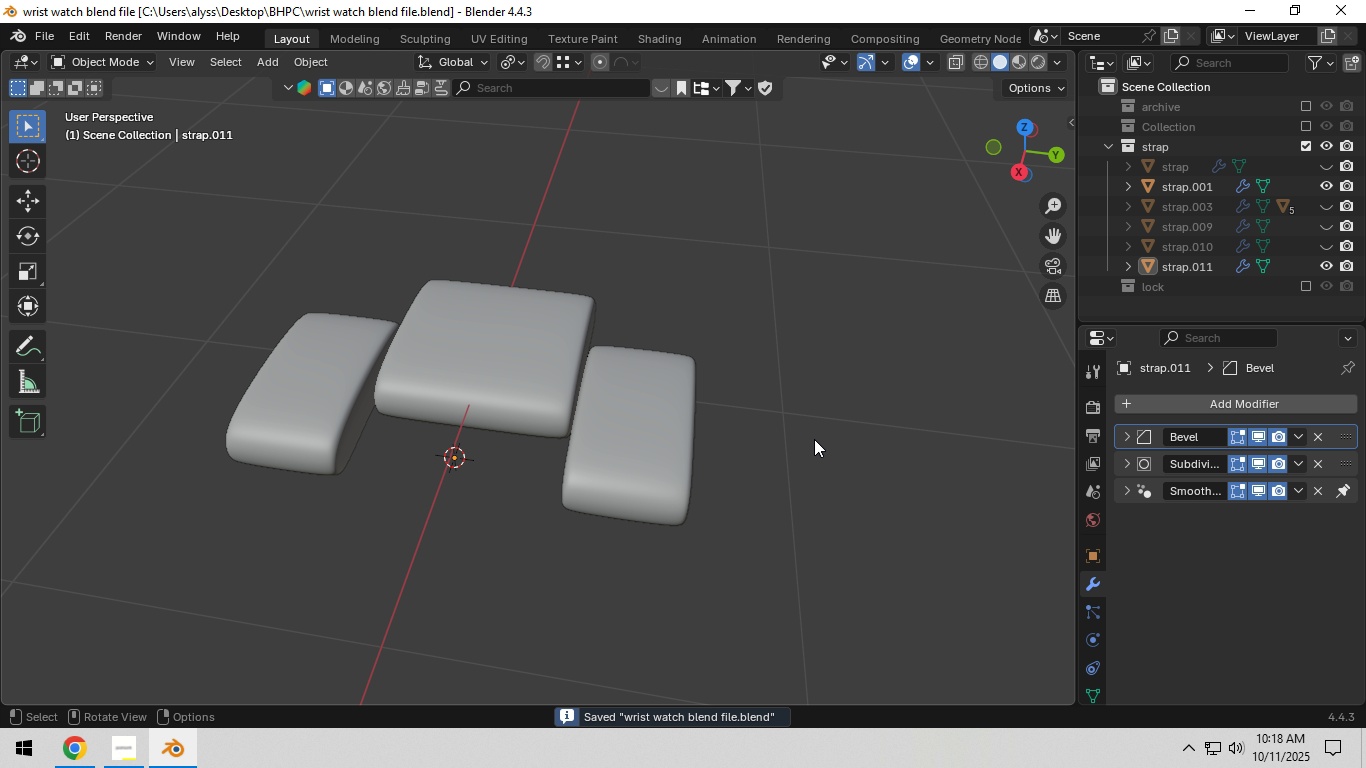 
scroll: coordinate [813, 439], scroll_direction: down, amount: 5.0
 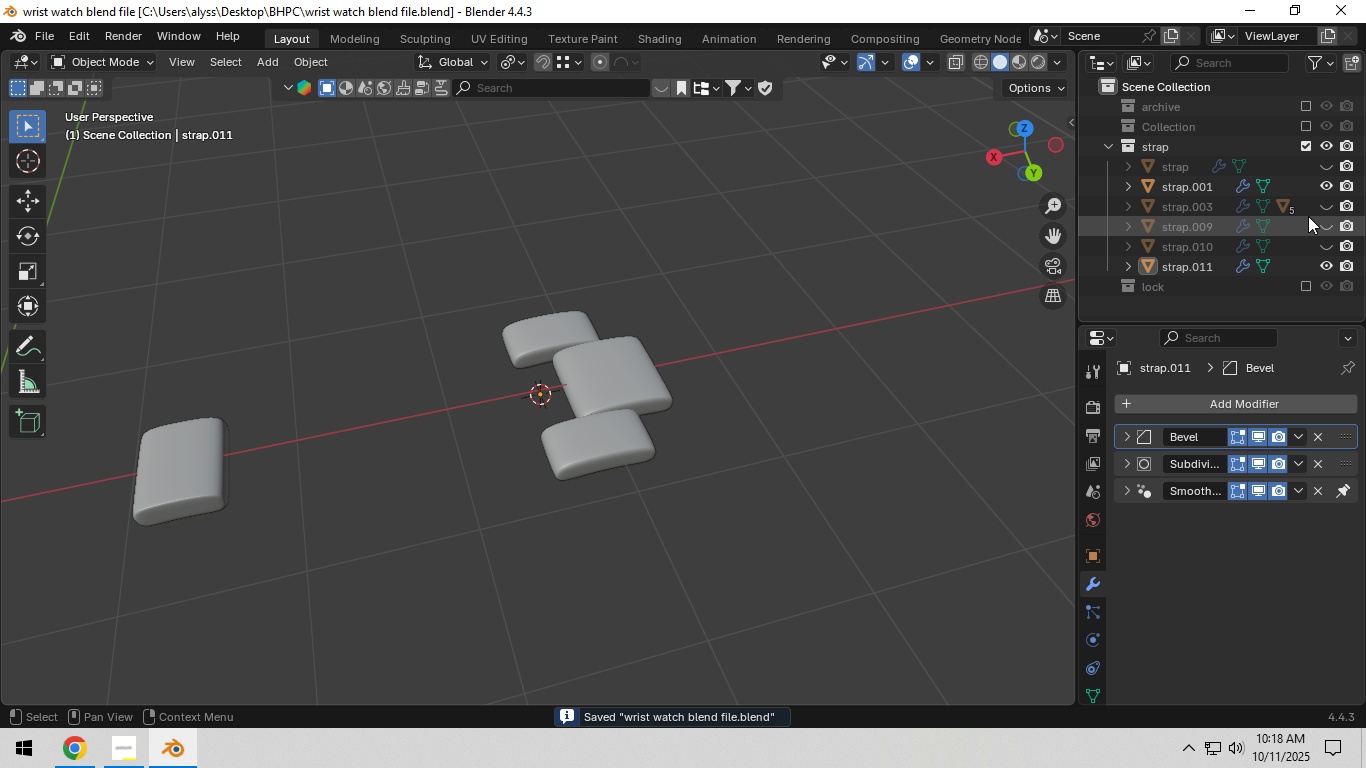 
left_click([1323, 208])
 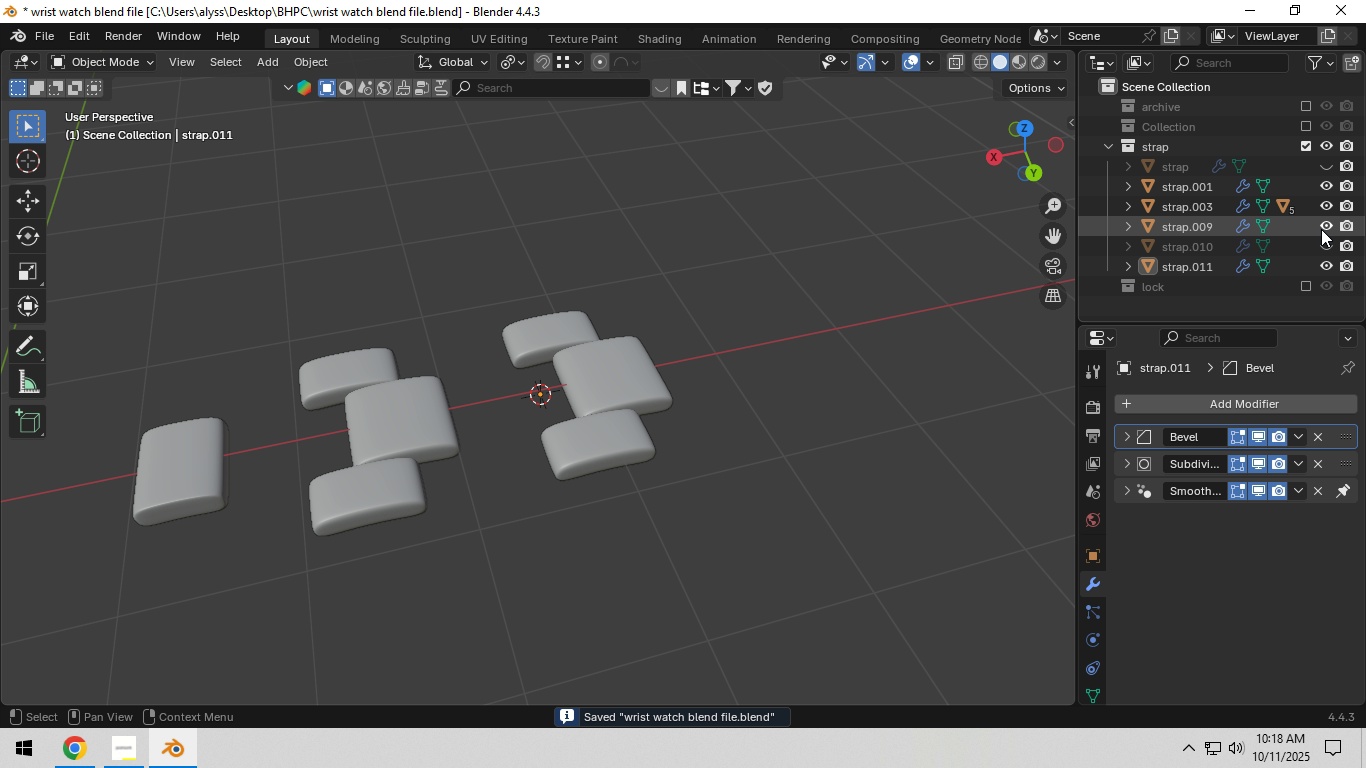 
left_click([1321, 229])
 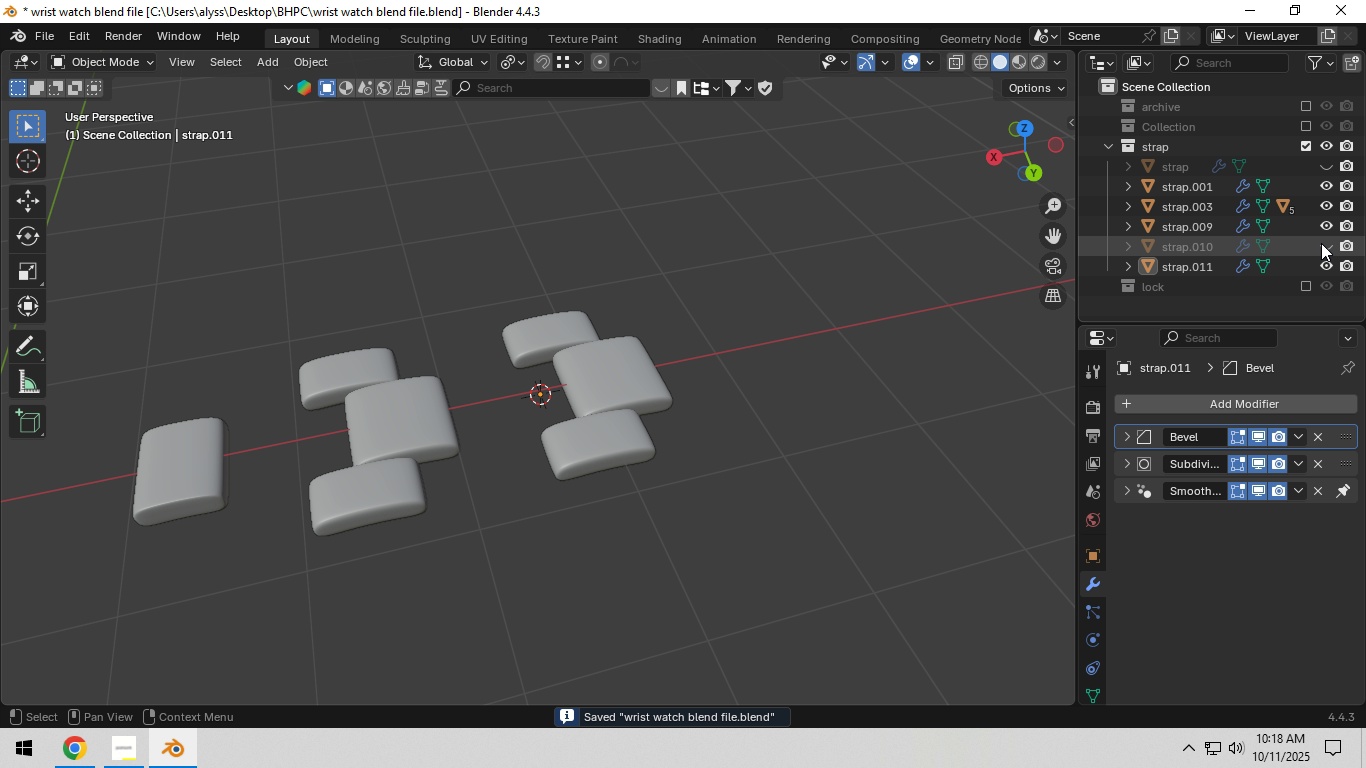 
left_click([1321, 243])
 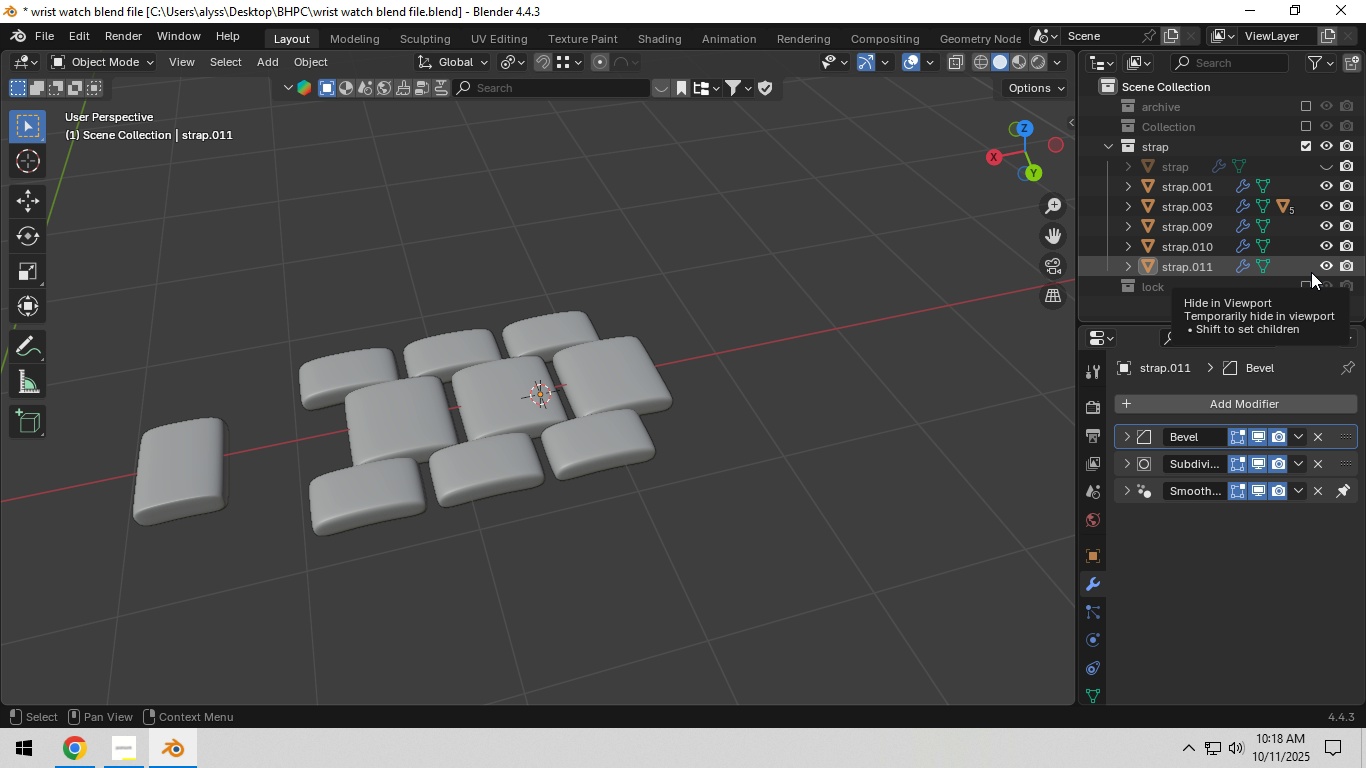 
scroll: coordinate [290, 434], scroll_direction: down, amount: 7.0
 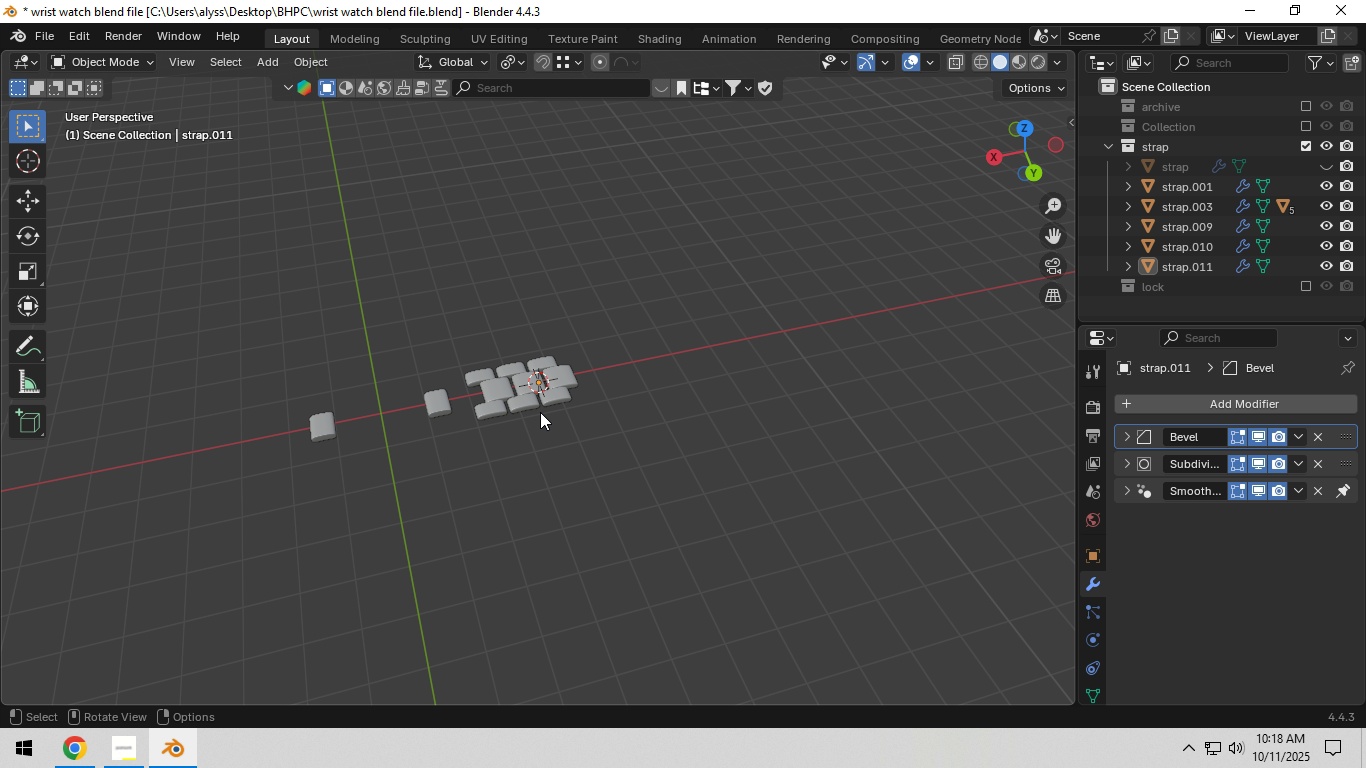 
scroll: coordinate [693, 404], scroll_direction: up, amount: 2.0
 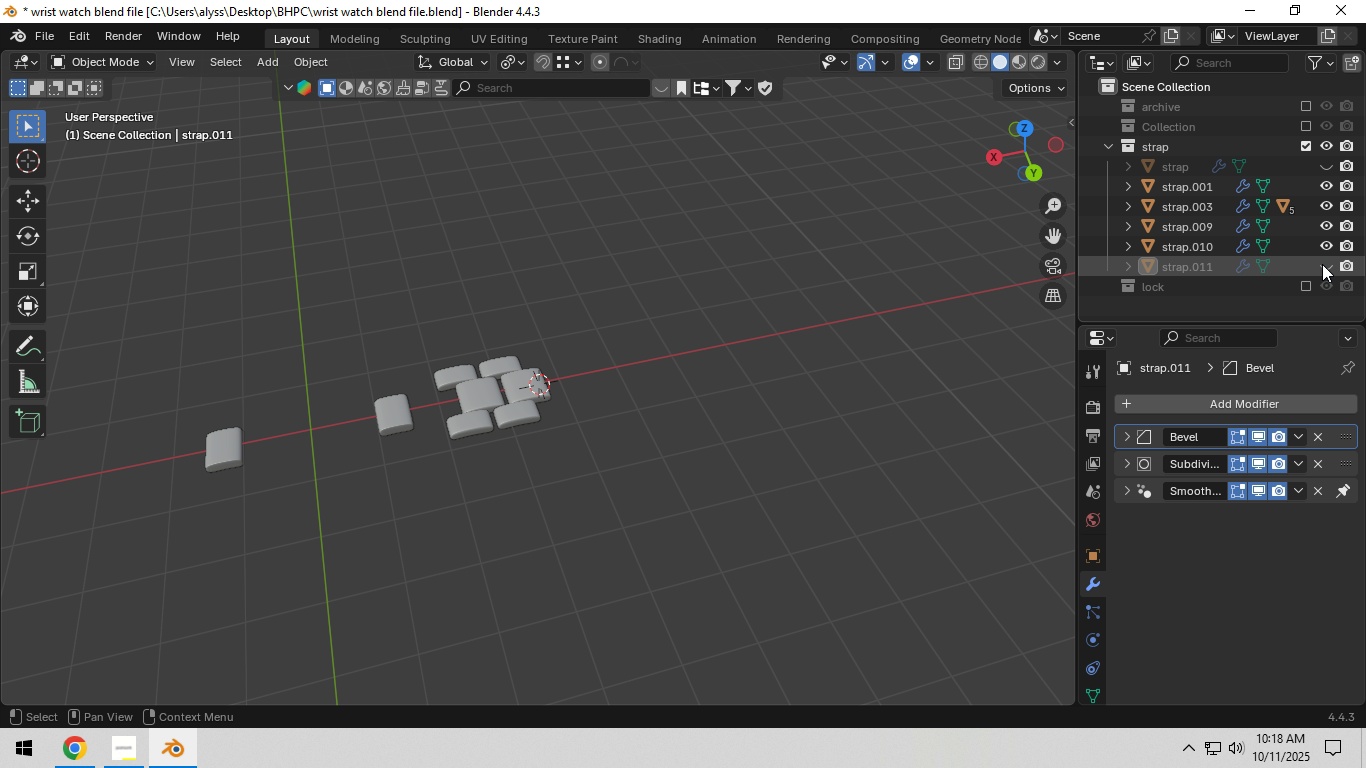 
left_click([1322, 264])
 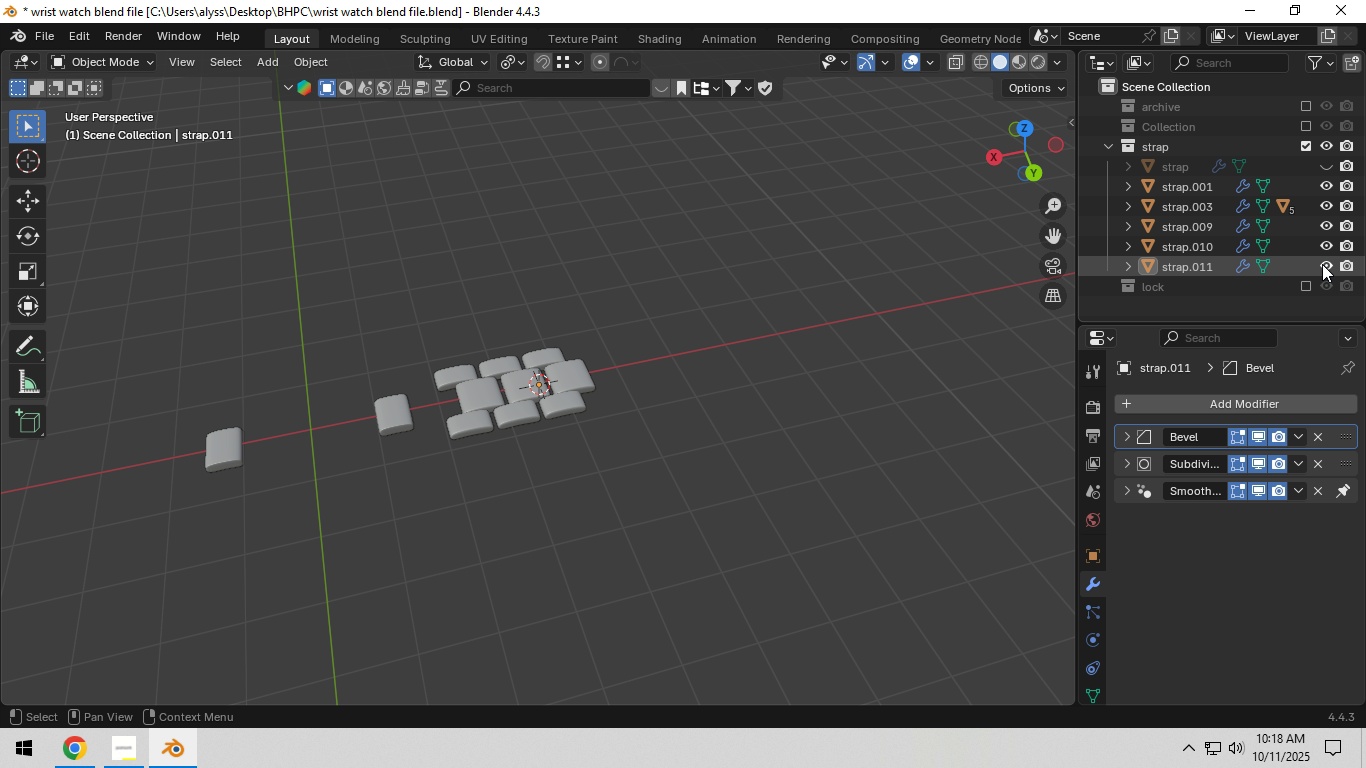 
left_click([1322, 264])
 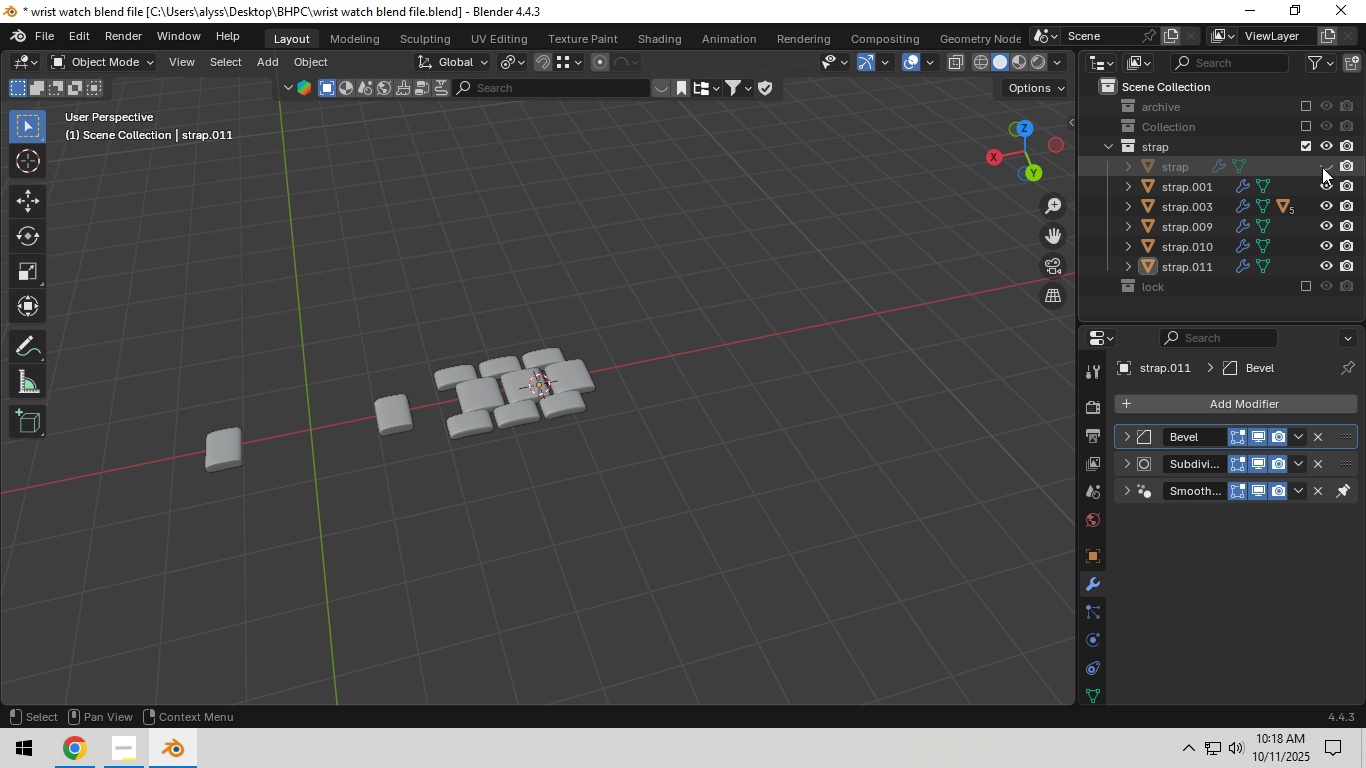 
left_click([1322, 167])
 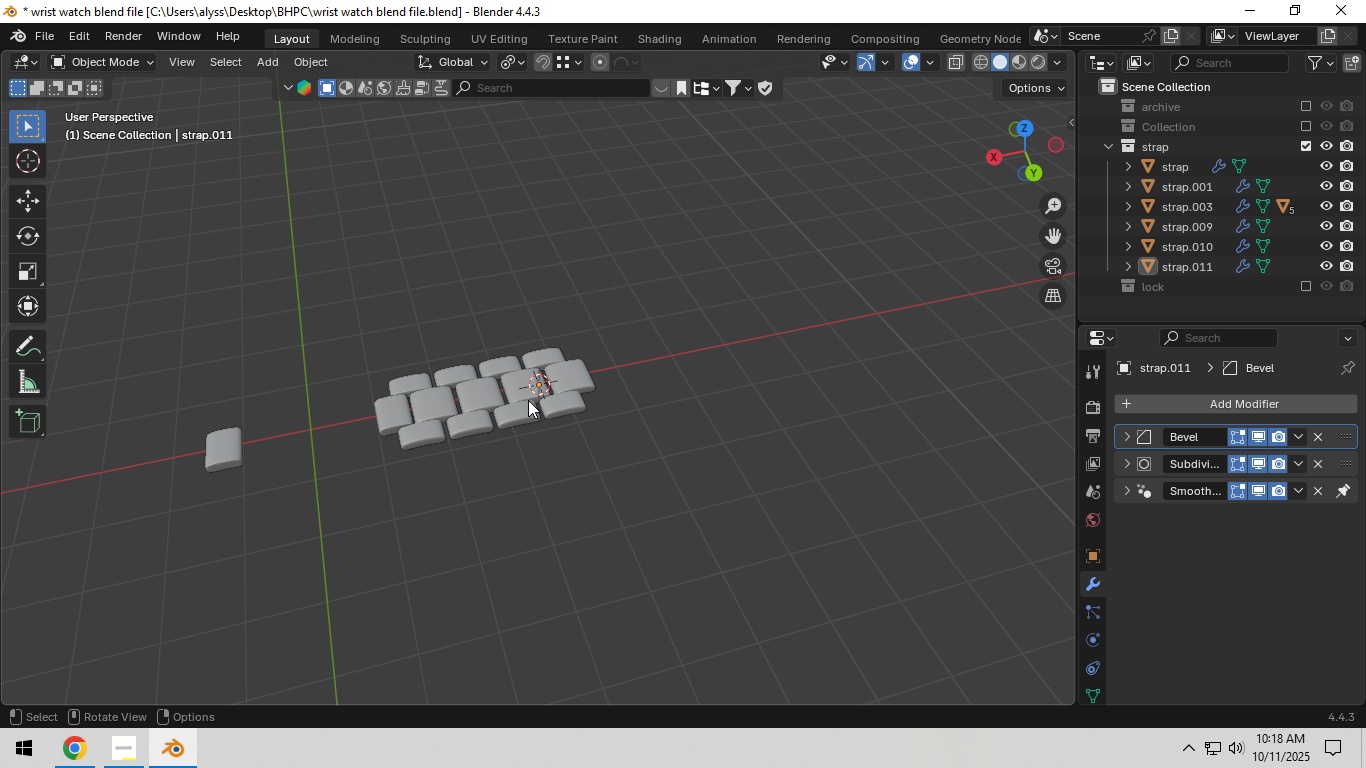 
left_click([220, 450])
 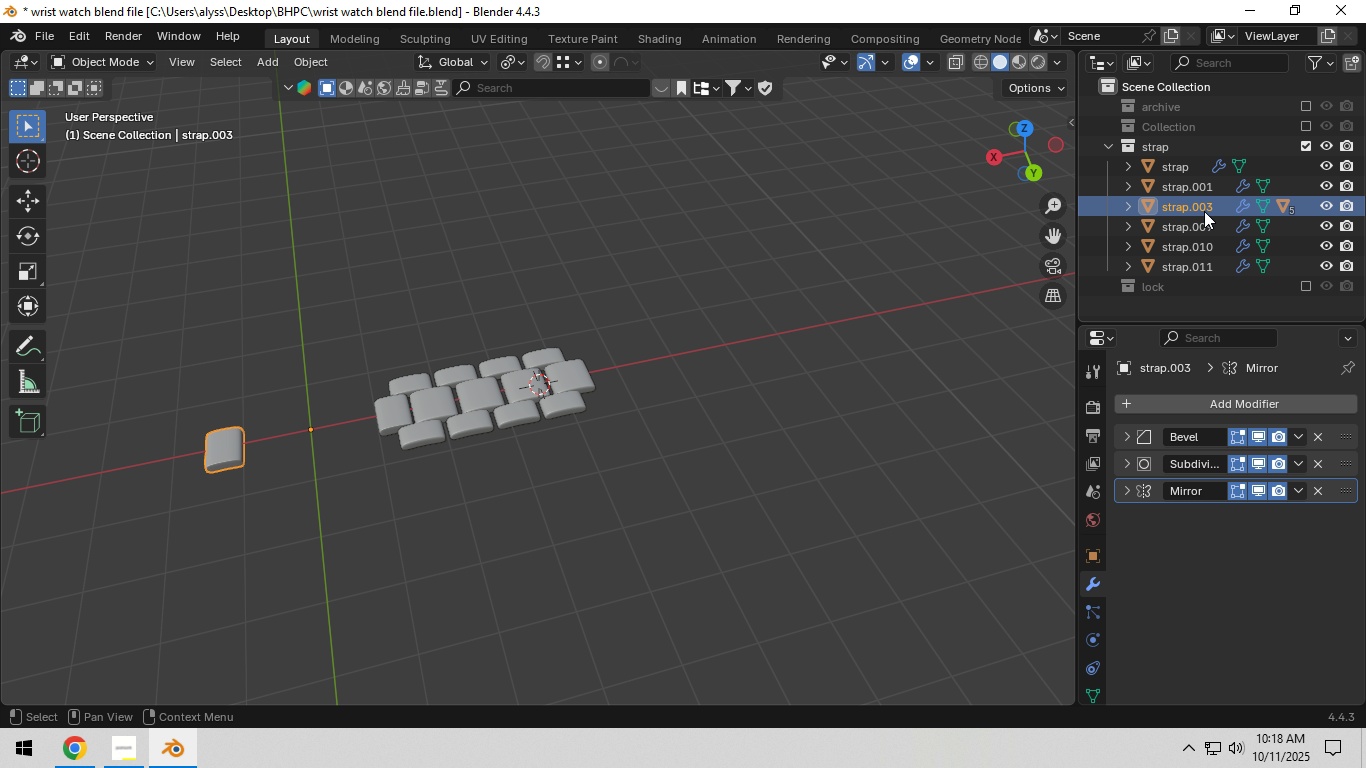 
double_click([1204, 211])
 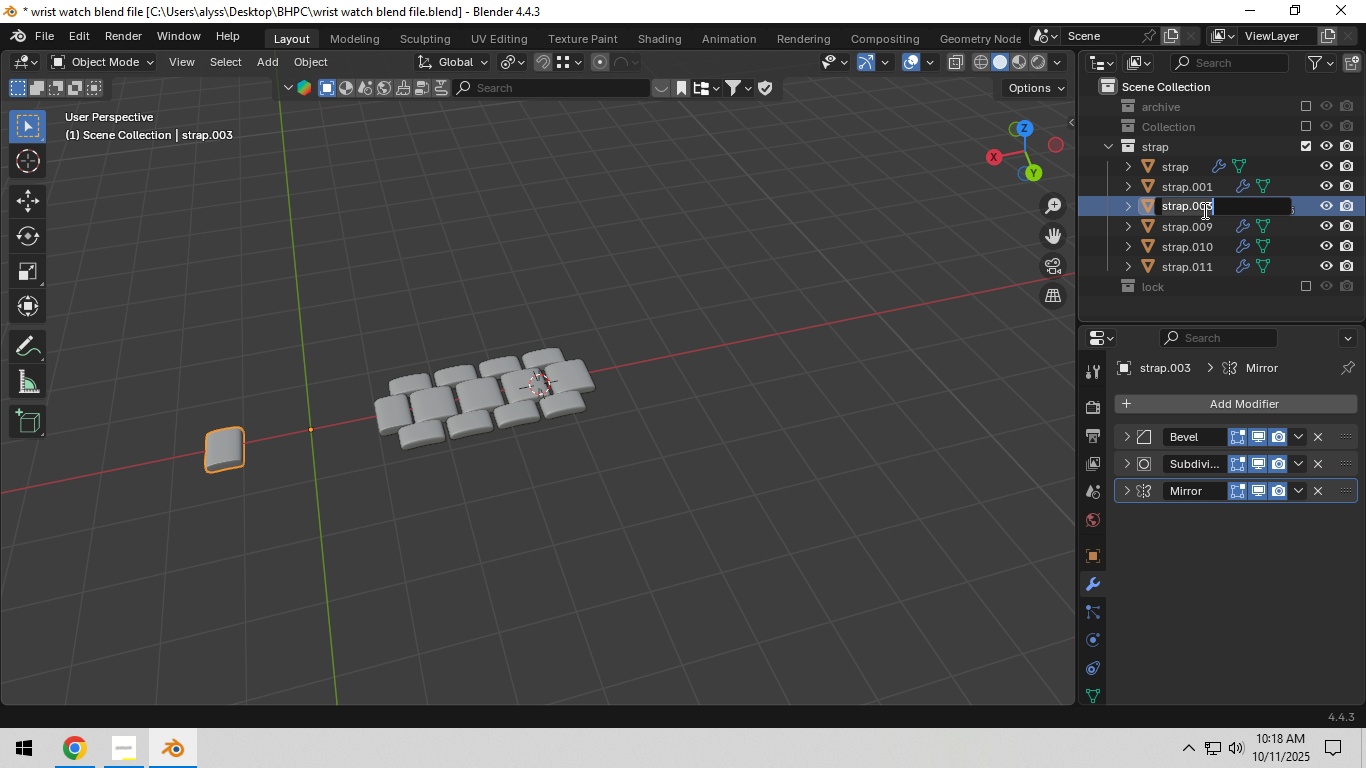 
type(right dstrap right)
 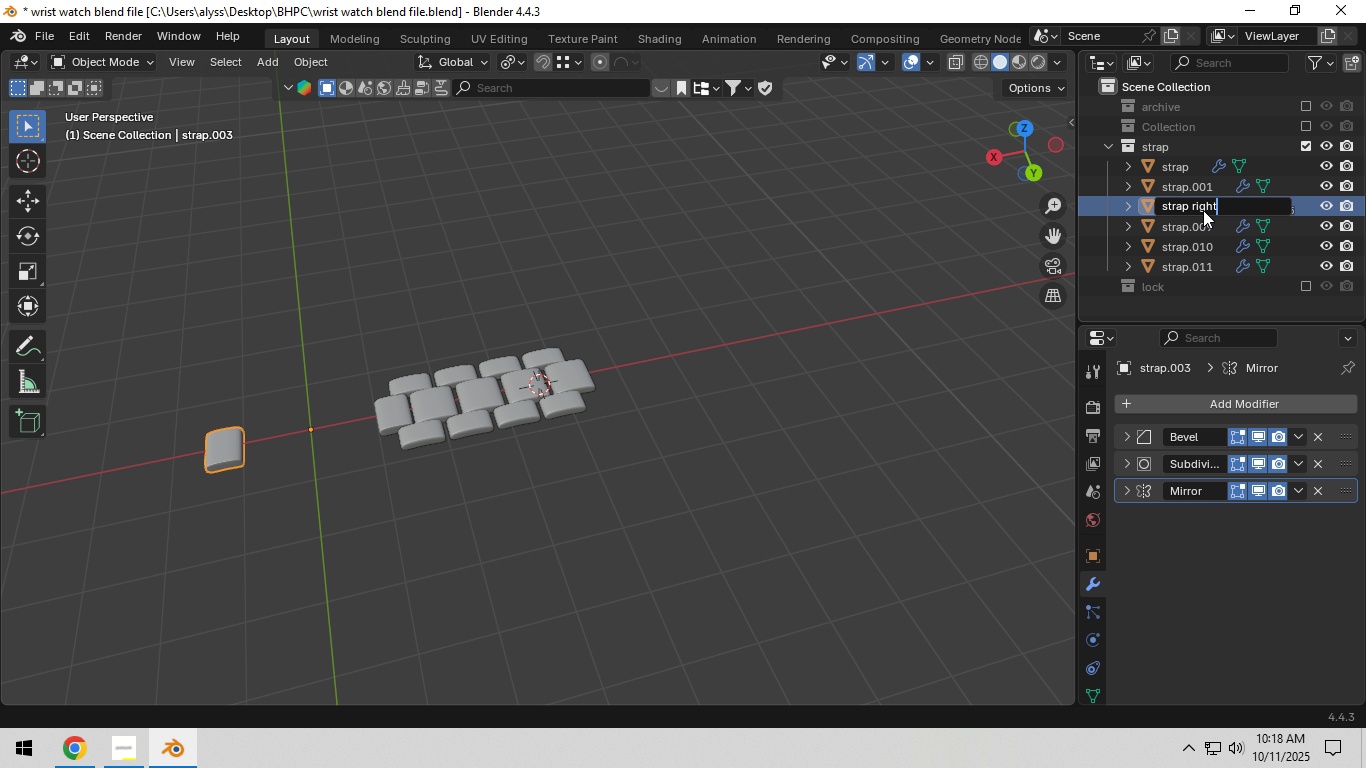 
hold_key(key=Backspace, duration=0.93)
 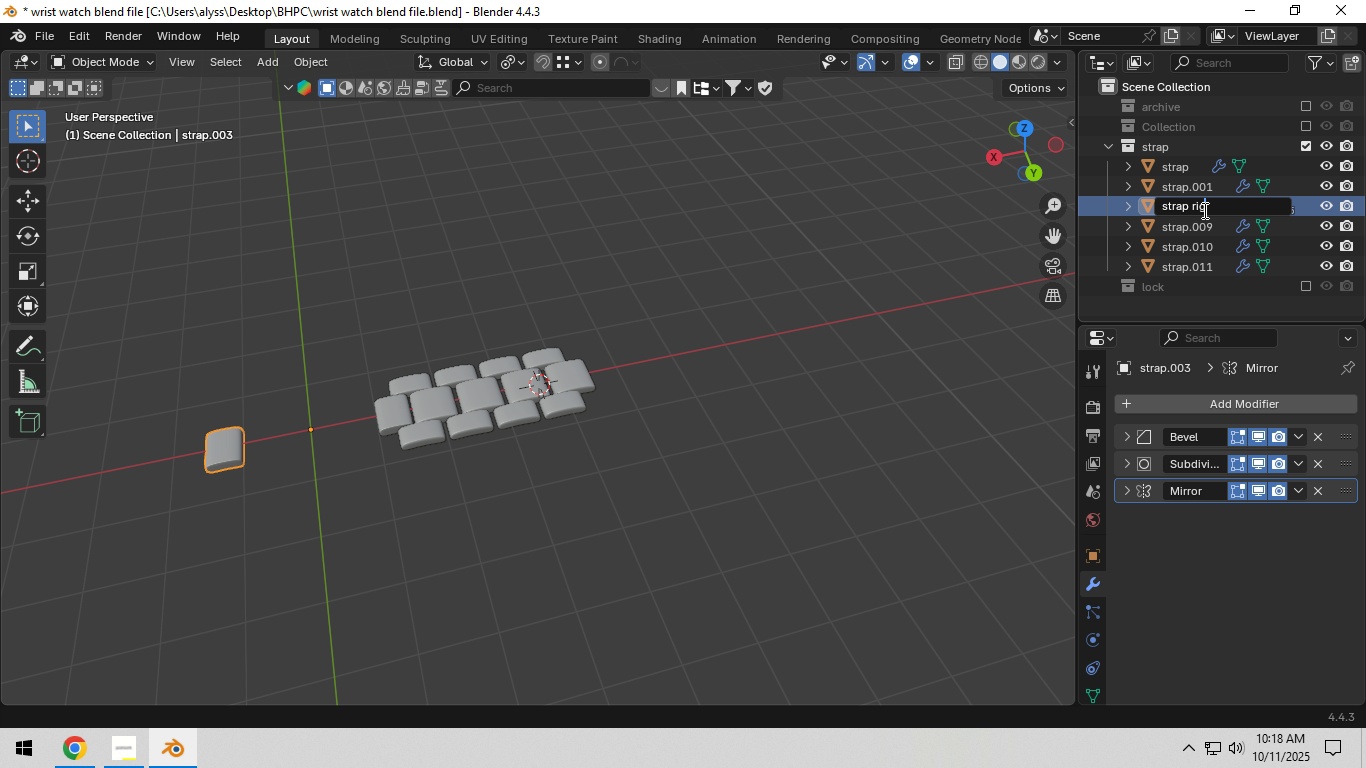 
key(Enter)
 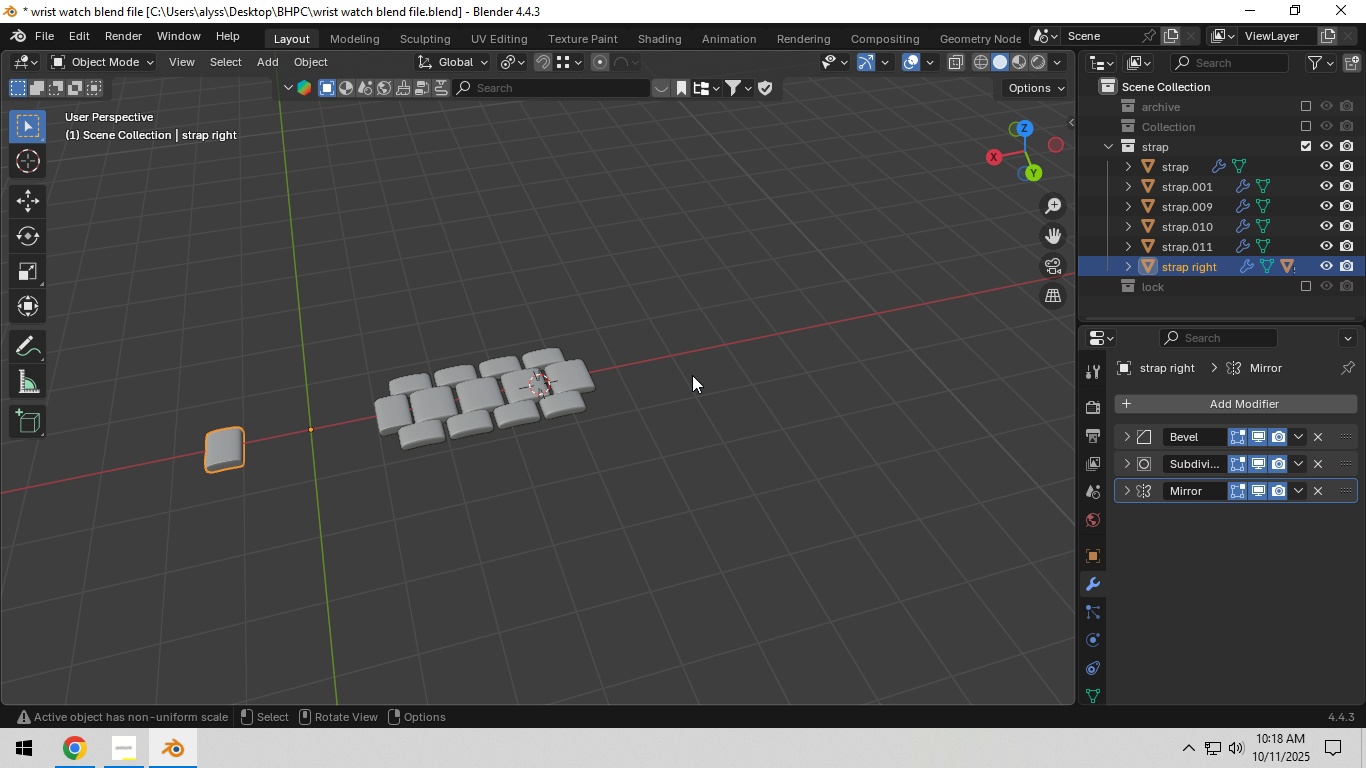 
left_click([688, 376])
 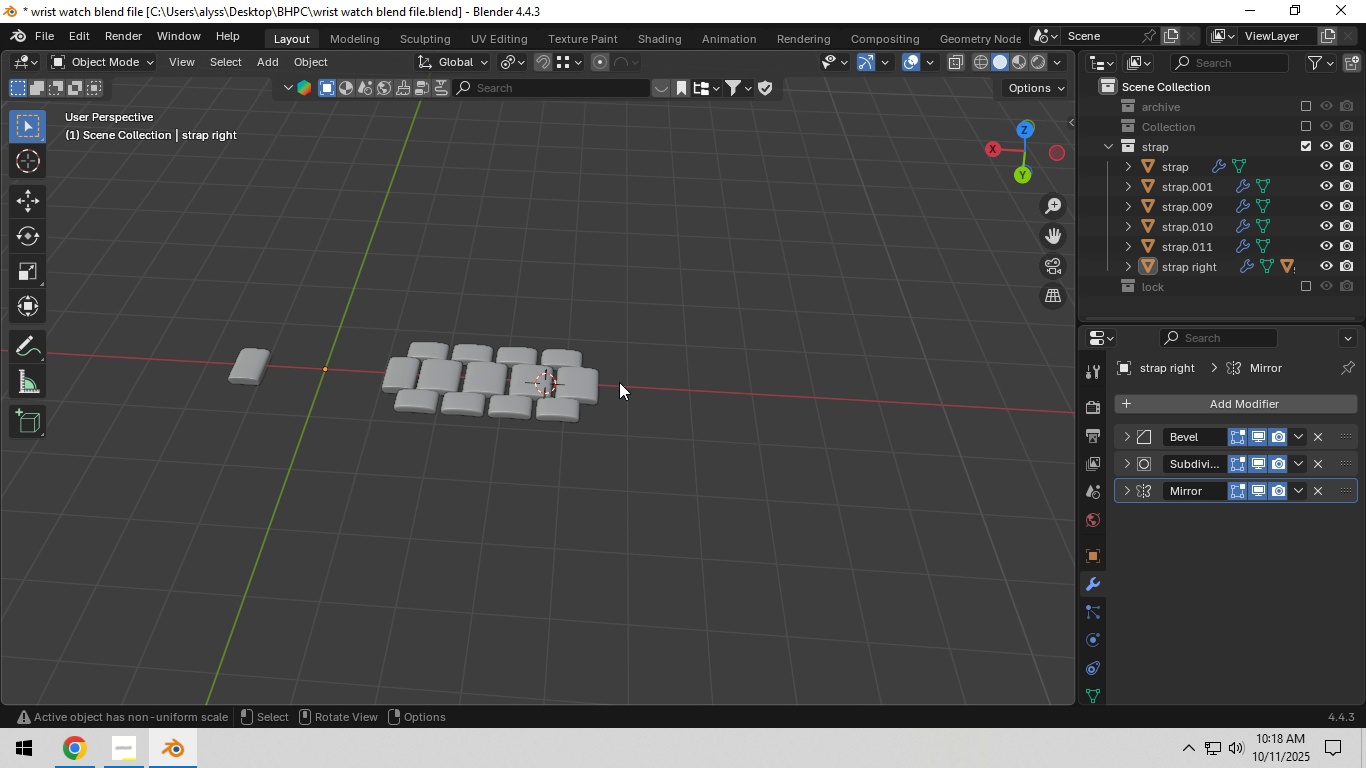 
scroll: coordinate [600, 397], scroll_direction: up, amount: 4.0
 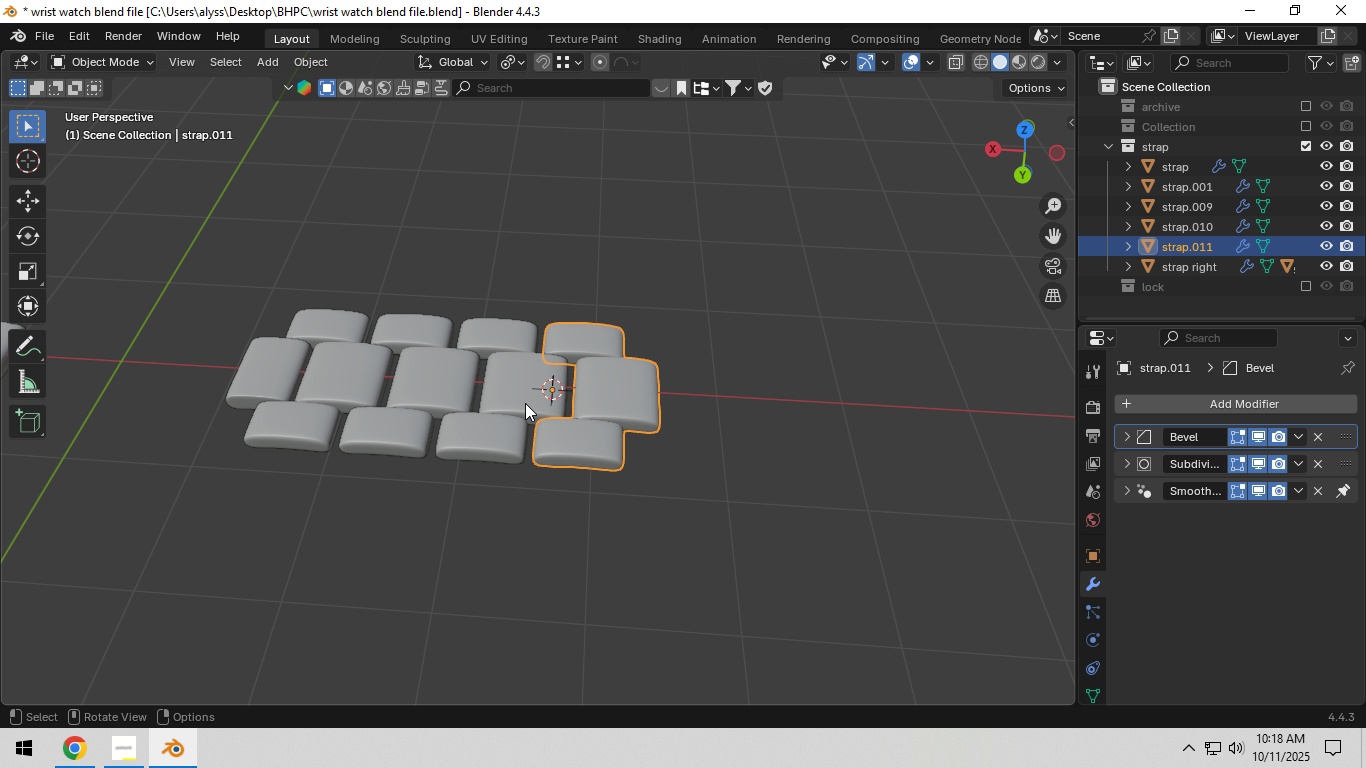 
double_click([513, 403])
 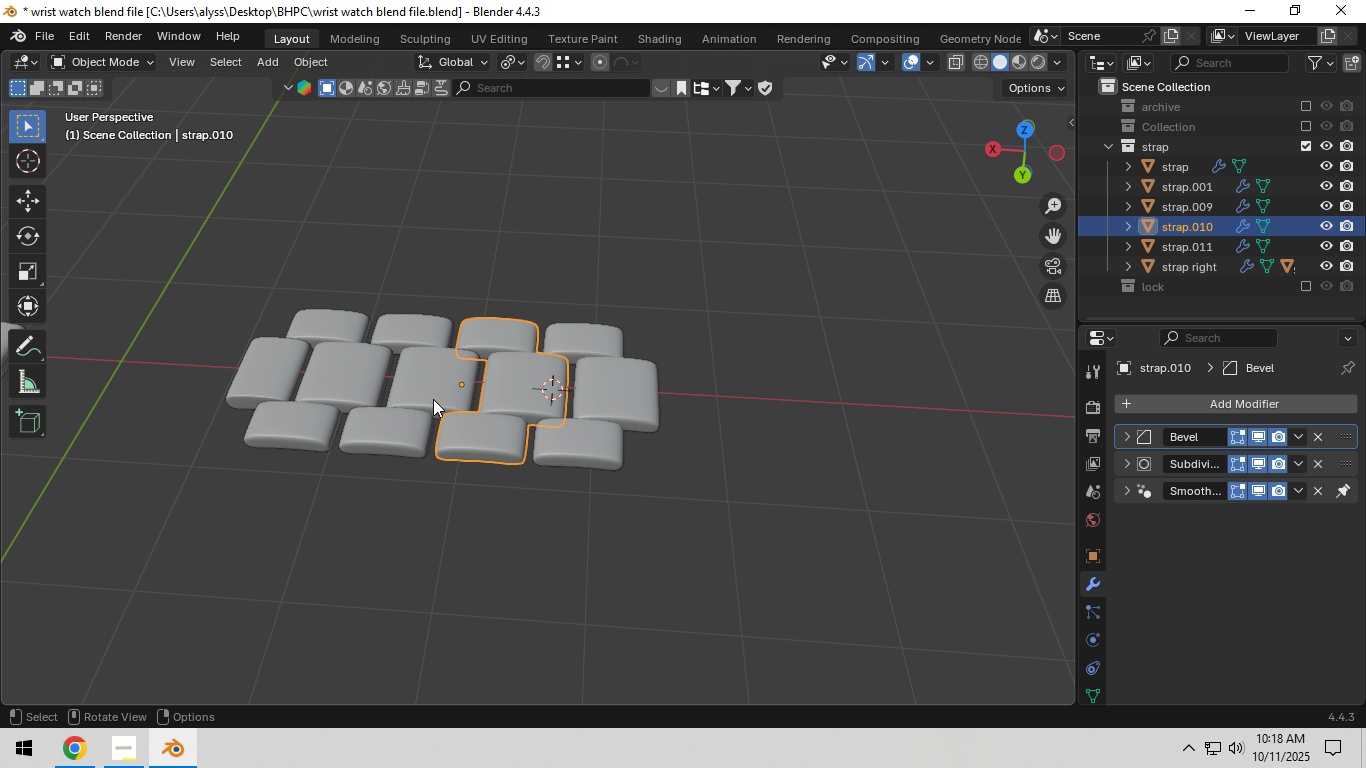 
triple_click([433, 399])
 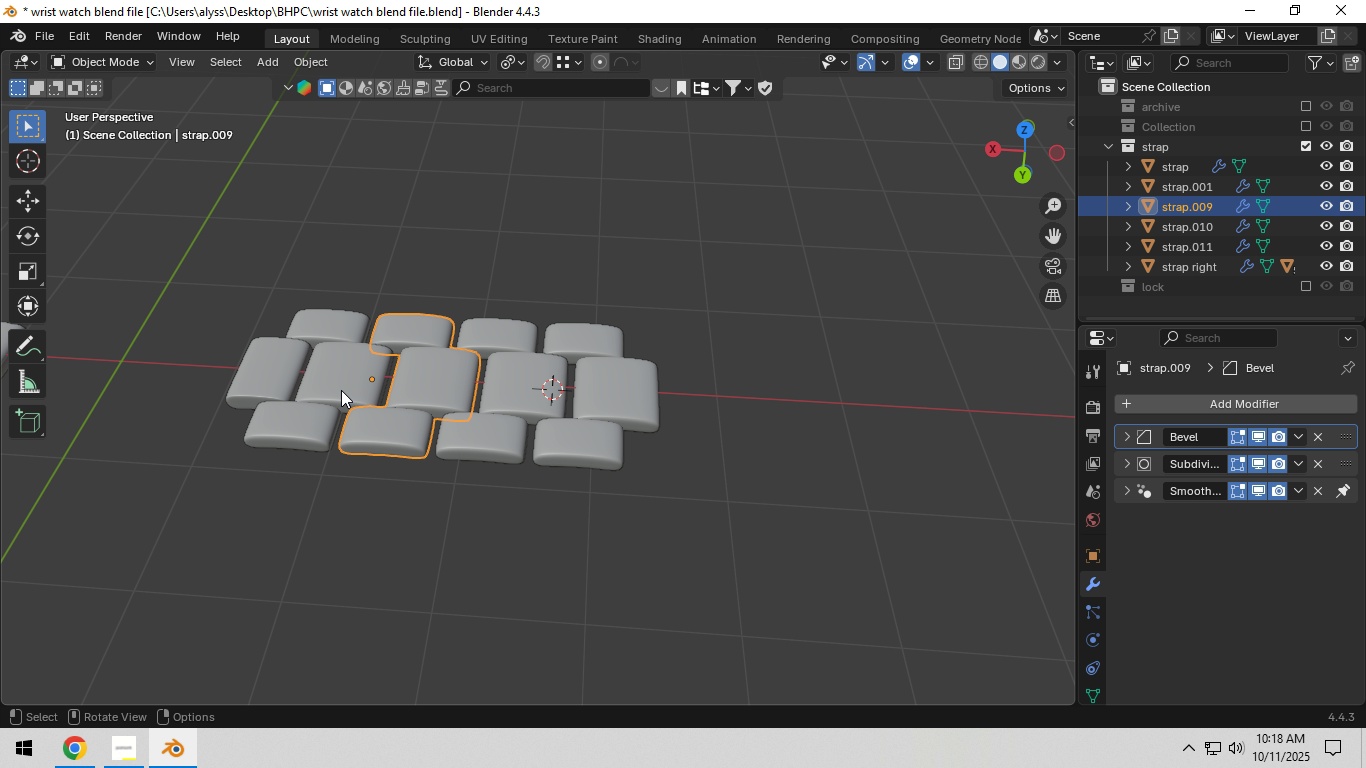 
triple_click([341, 390])
 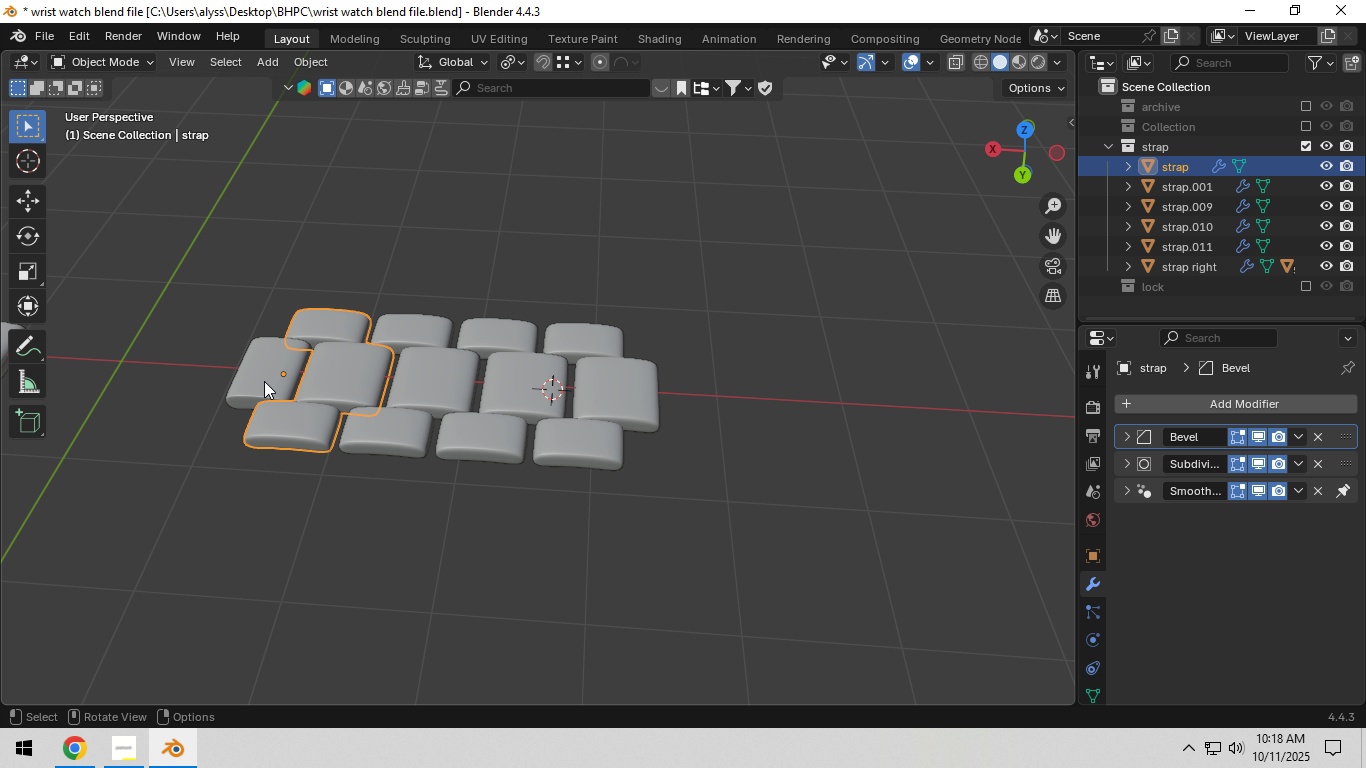 
triple_click([264, 381])
 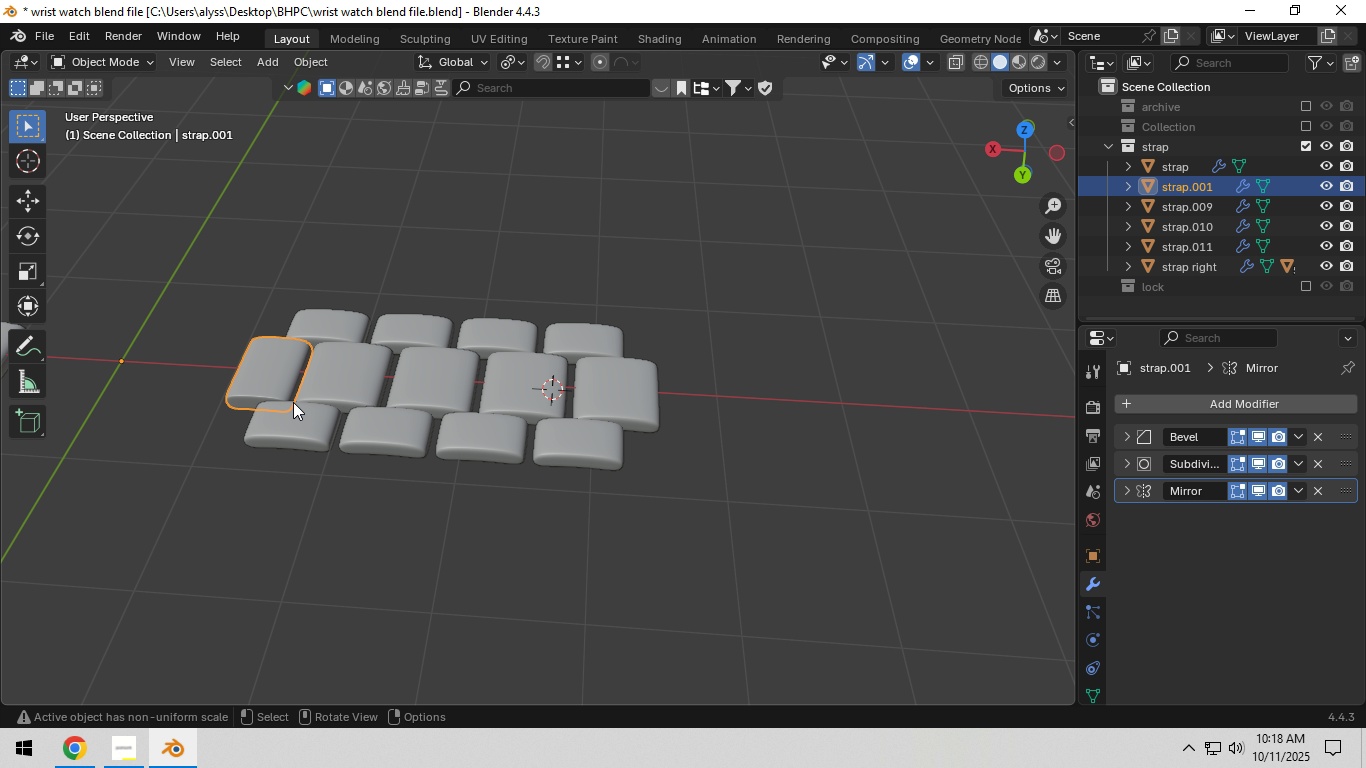 
hold_key(key=ShiftLeft, duration=0.59)
 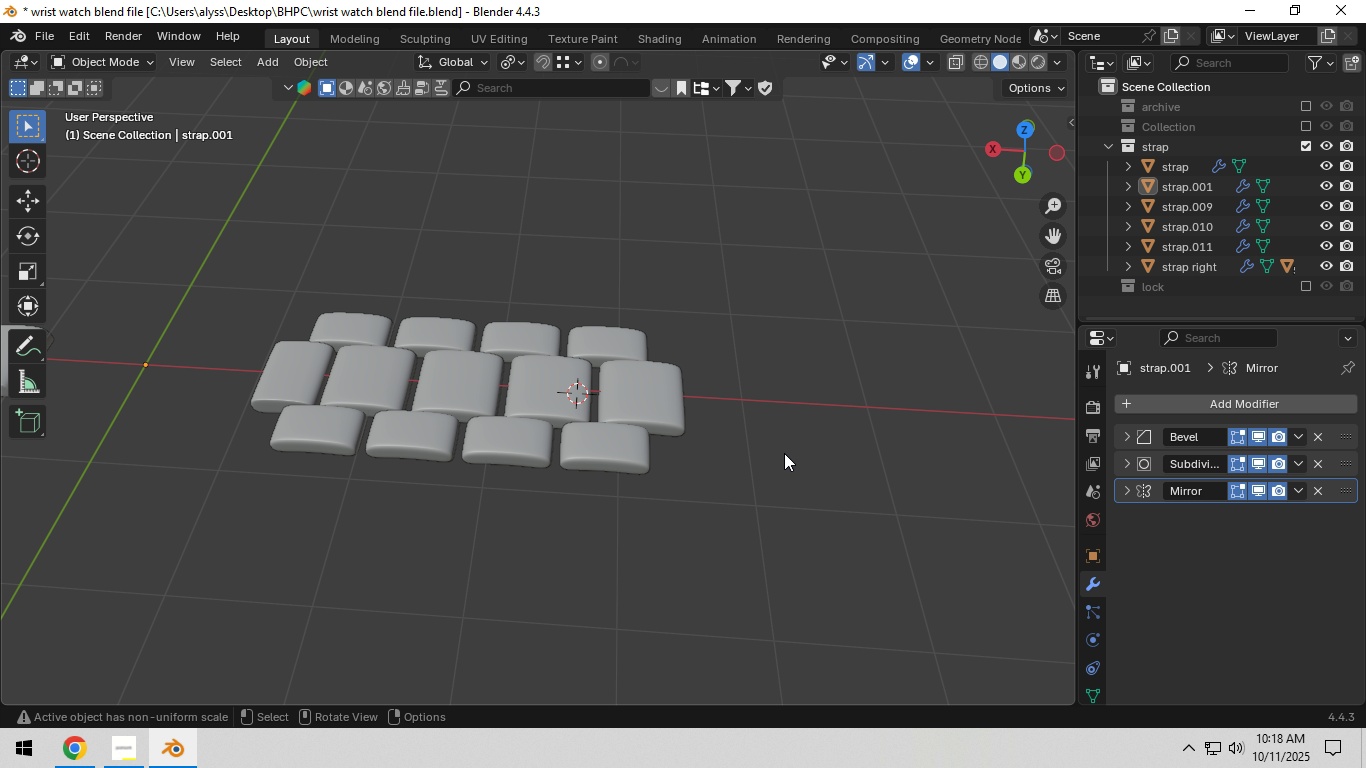 
left_click([784, 453])
 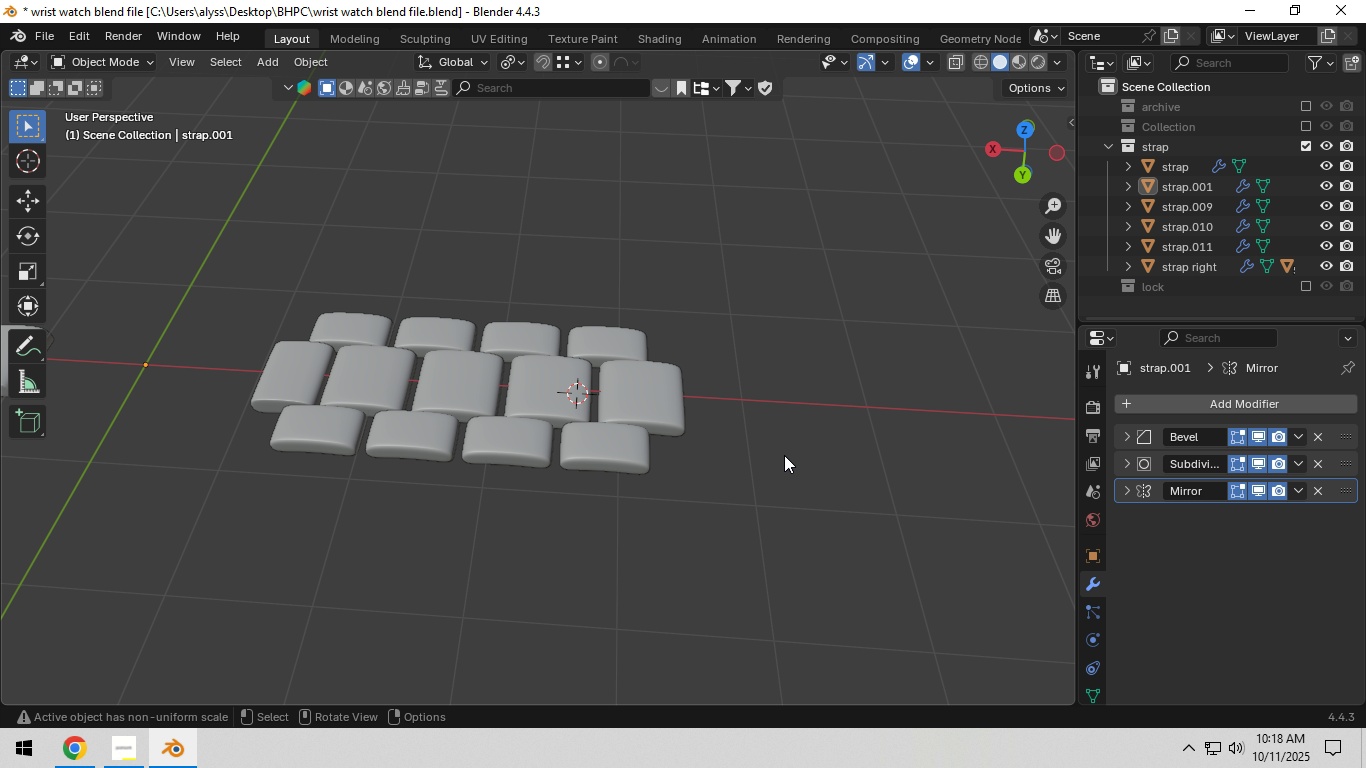 
wait(5.34)
 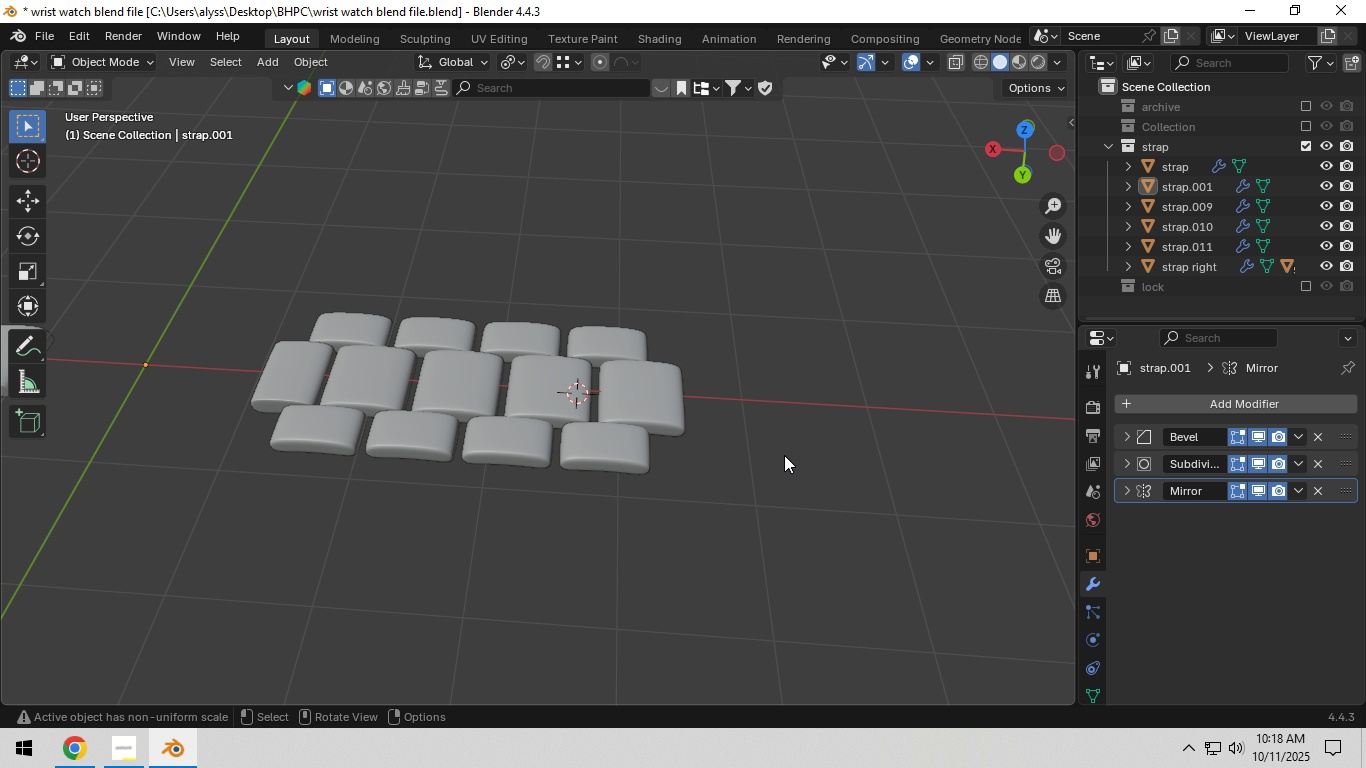 
hold_key(key=ShiftLeft, duration=0.38)
 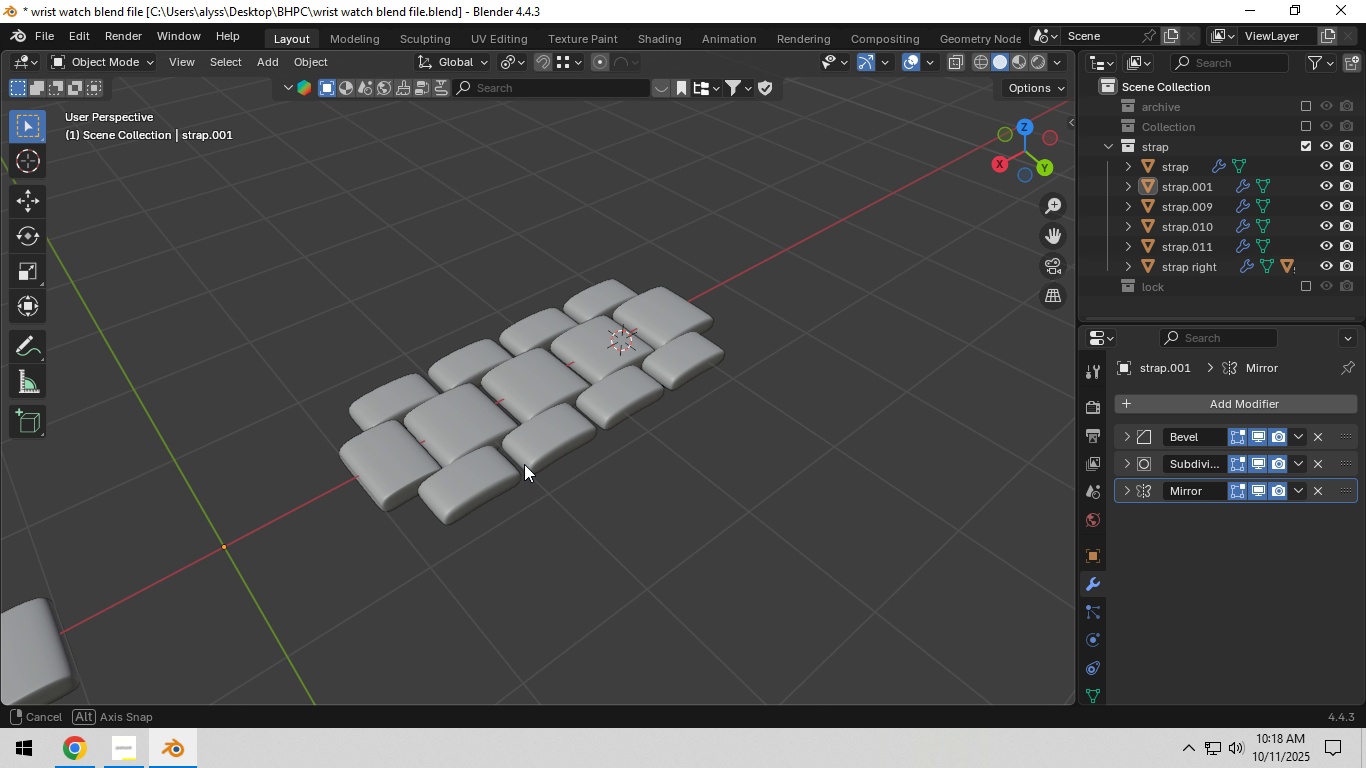 
hold_key(key=ShiftLeft, duration=0.34)
 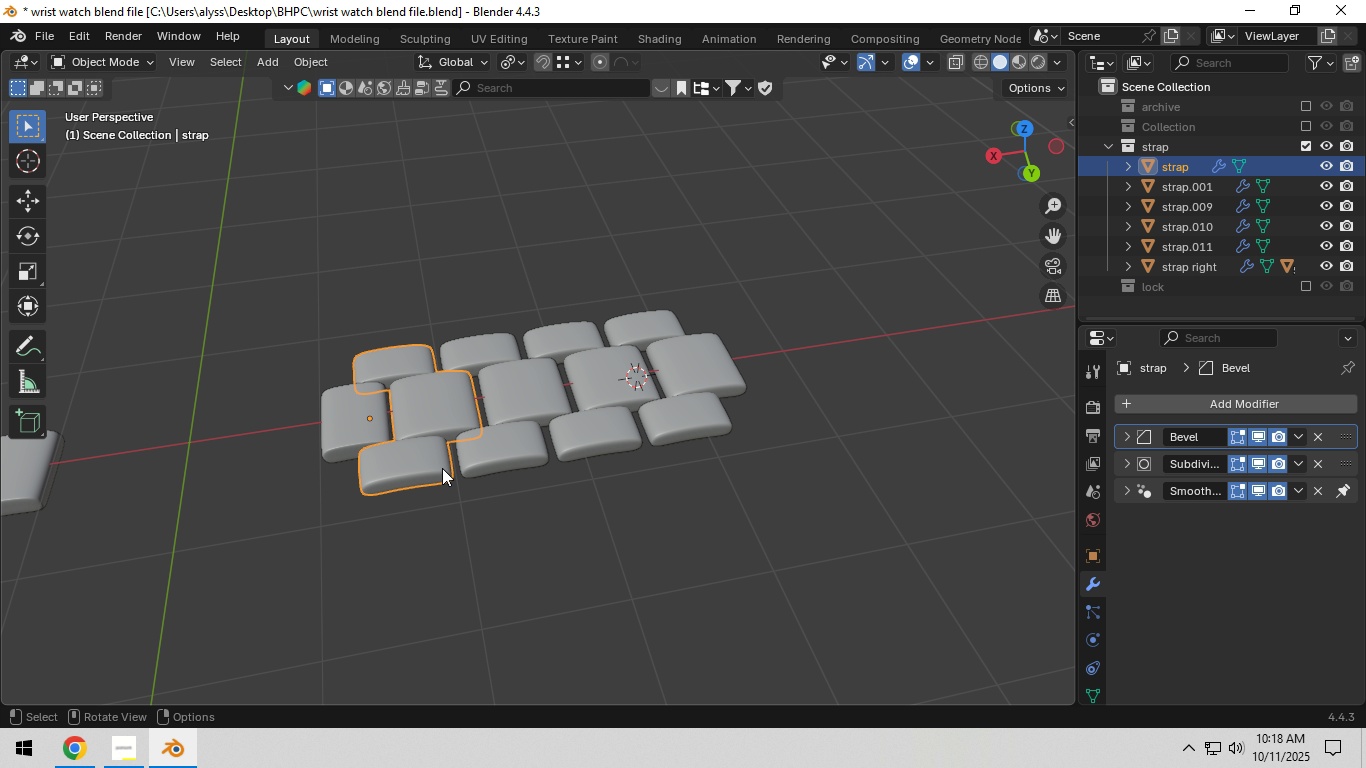 
left_click([442, 468])
 